 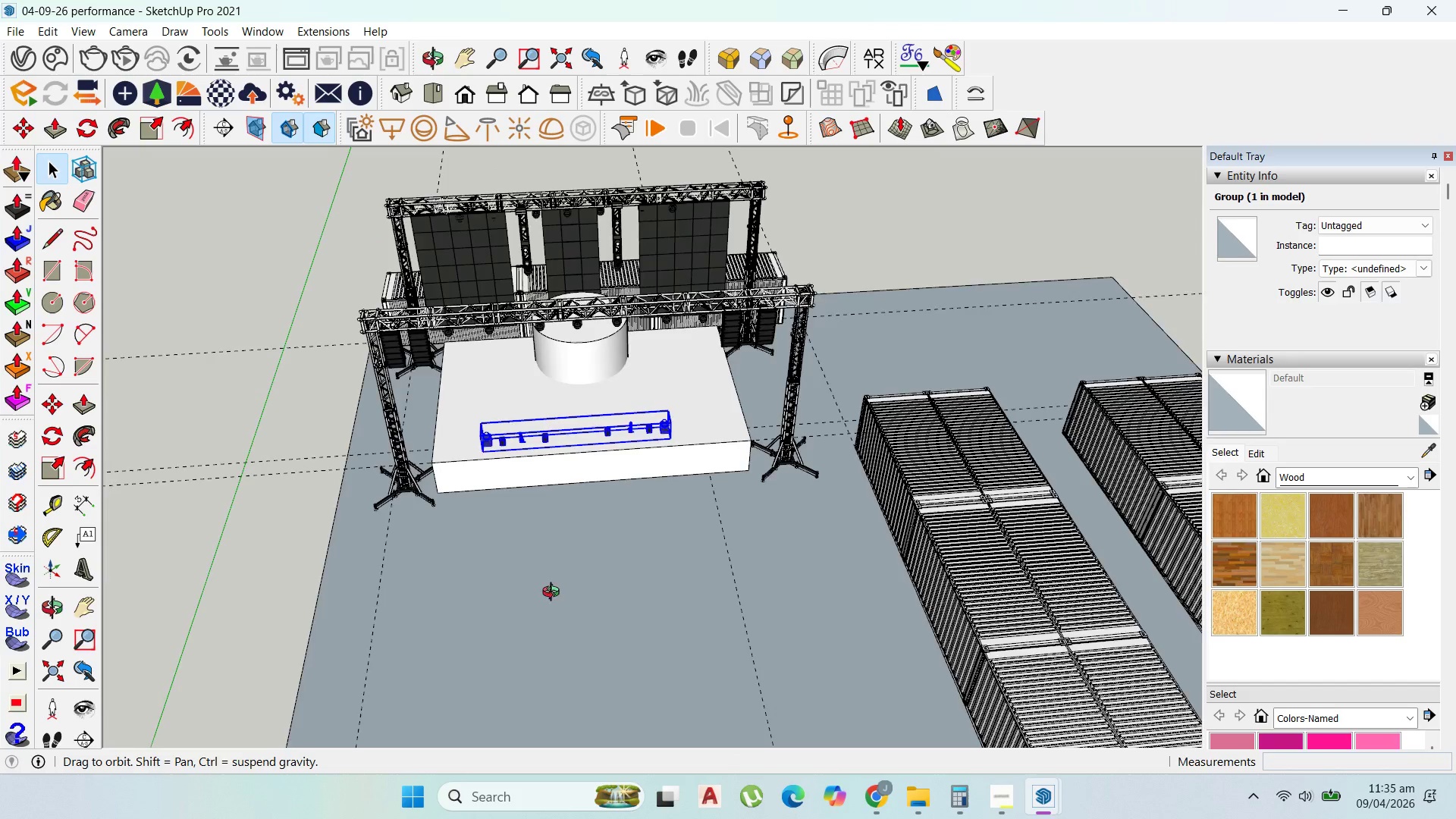 
scroll: coordinate [680, 469], scroll_direction: up, amount: 5.0
 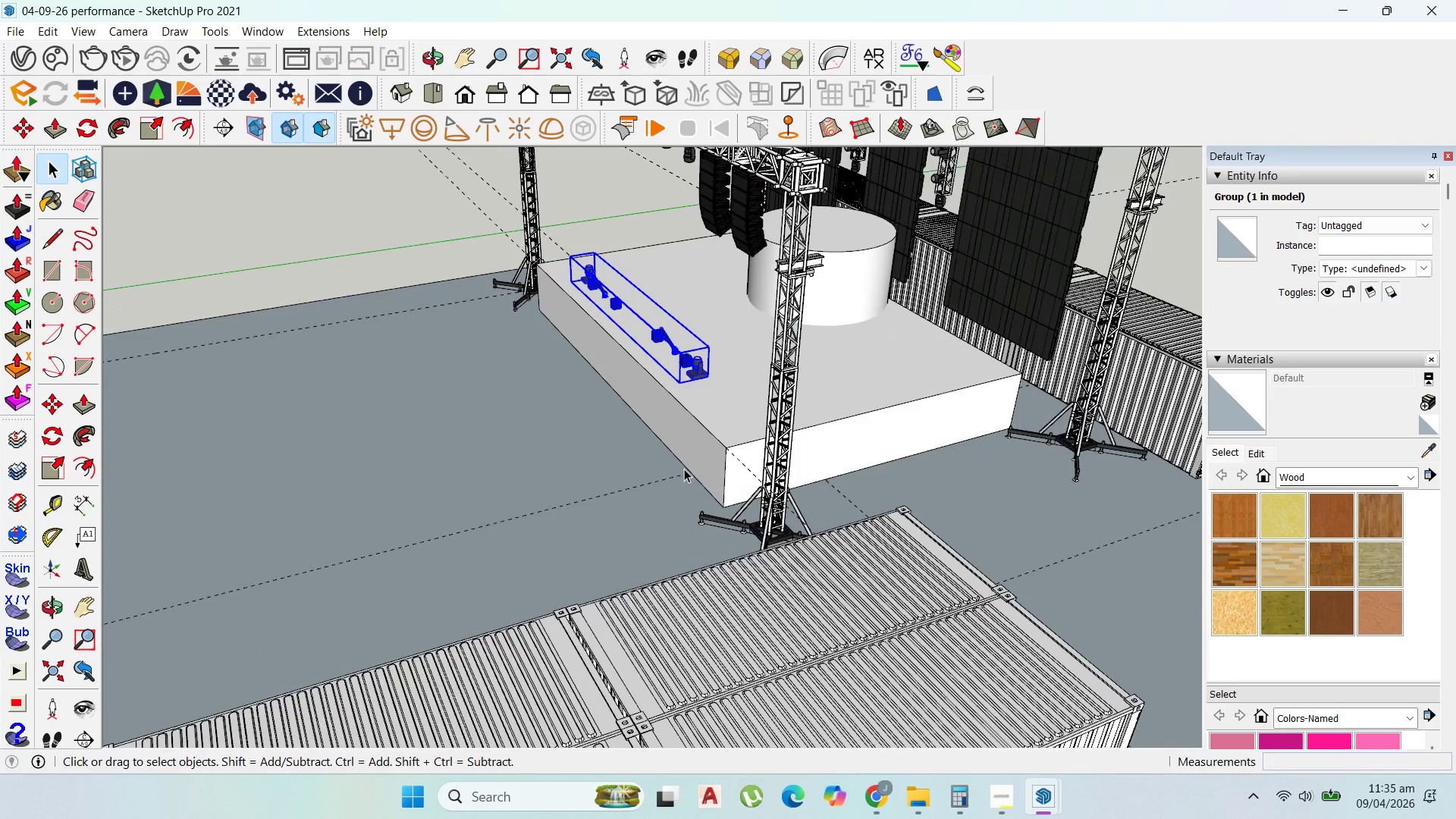 
key(Control+S)
 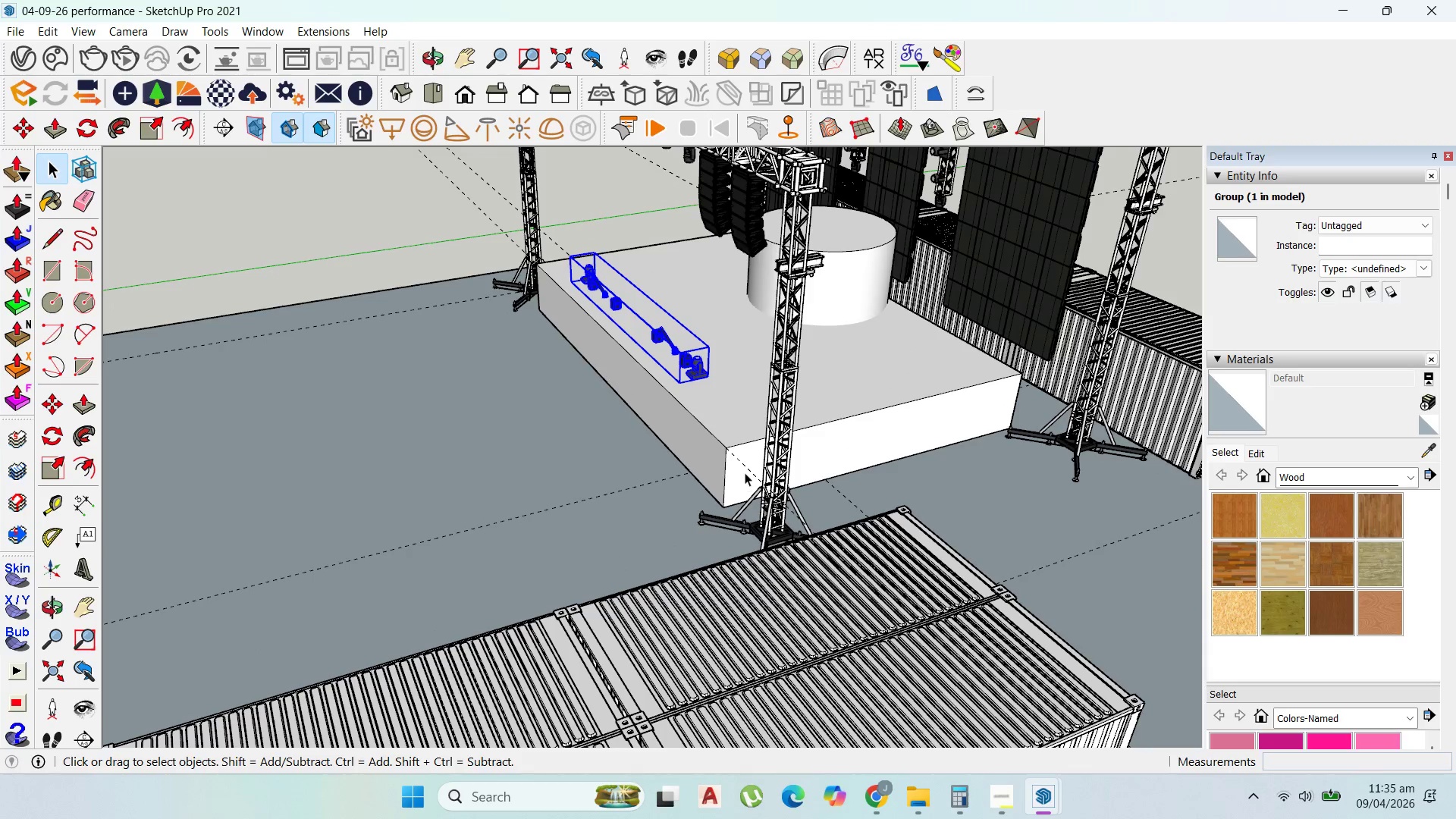 
left_click([745, 467])
 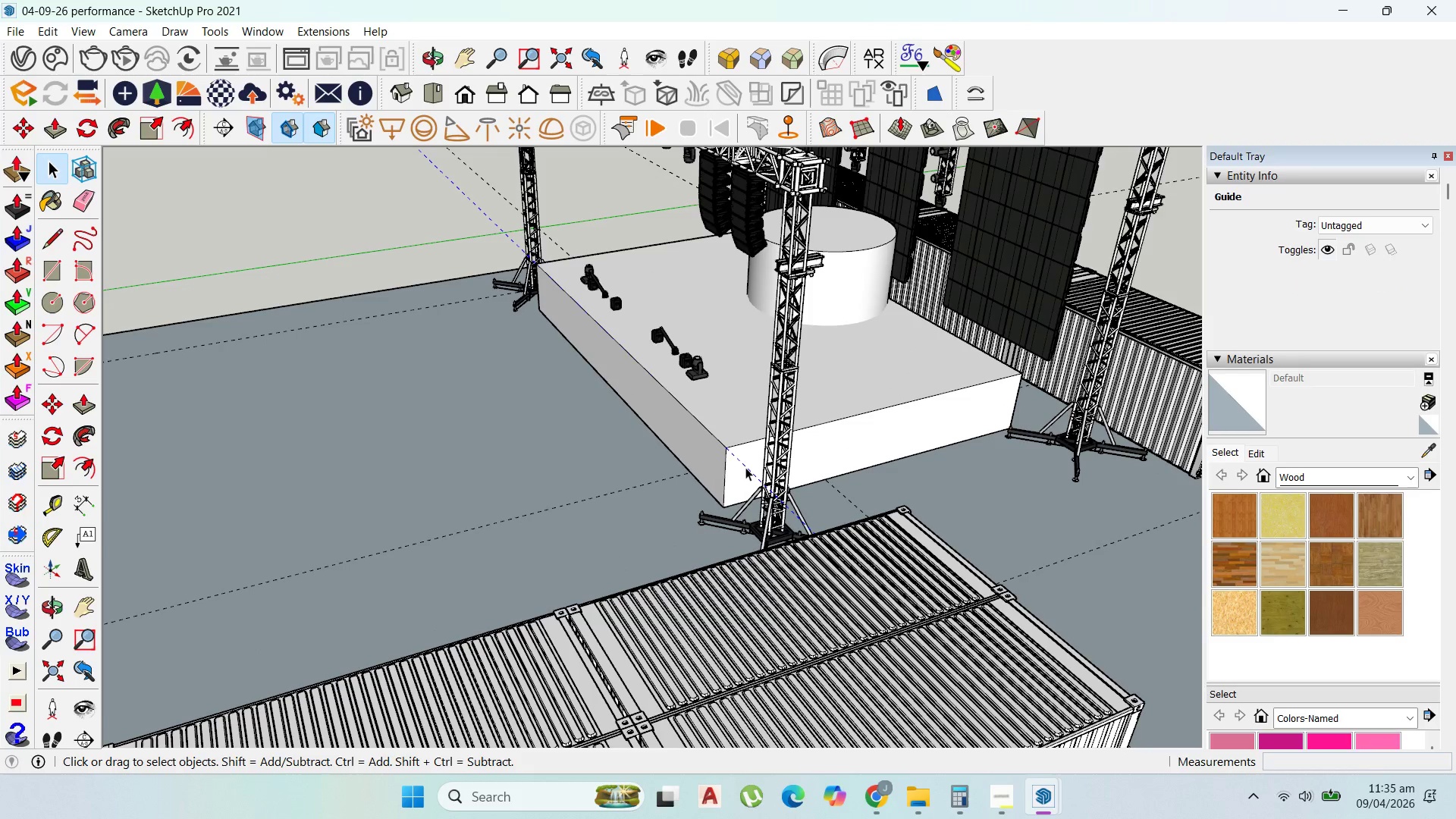 
key(Delete)
 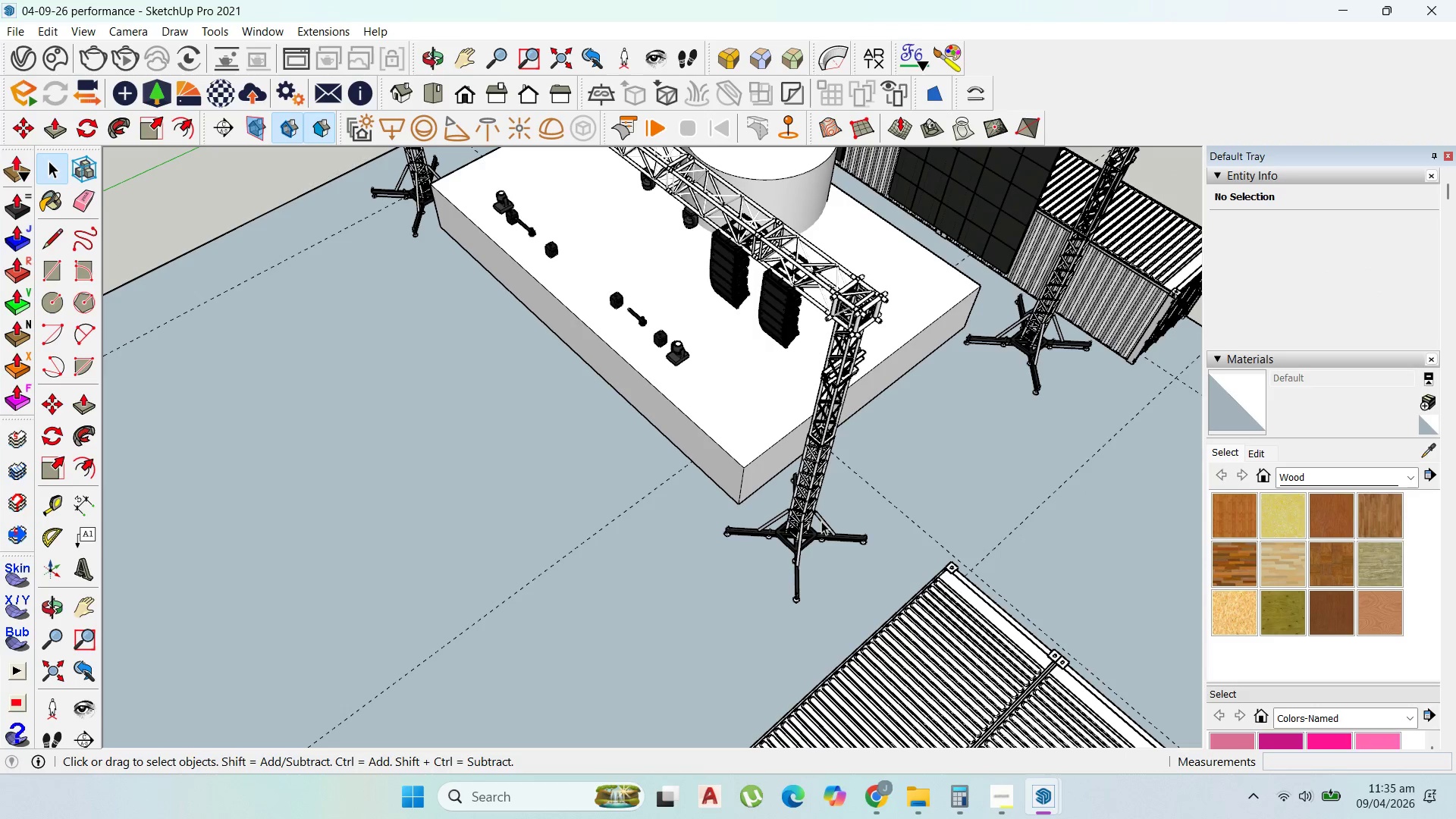 
scroll: coordinate [813, 516], scroll_direction: down, amount: 8.0
 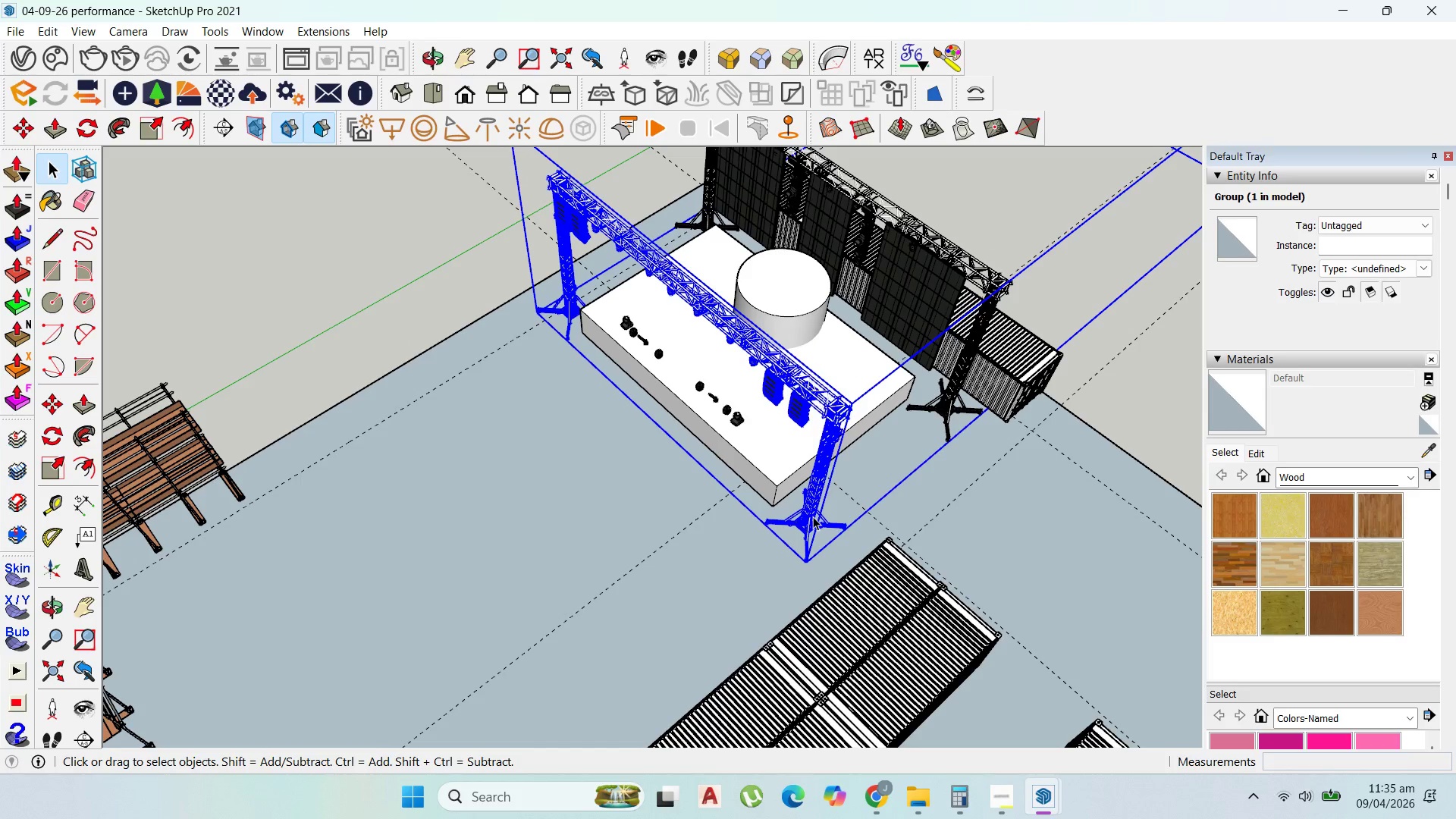 
key(M)
 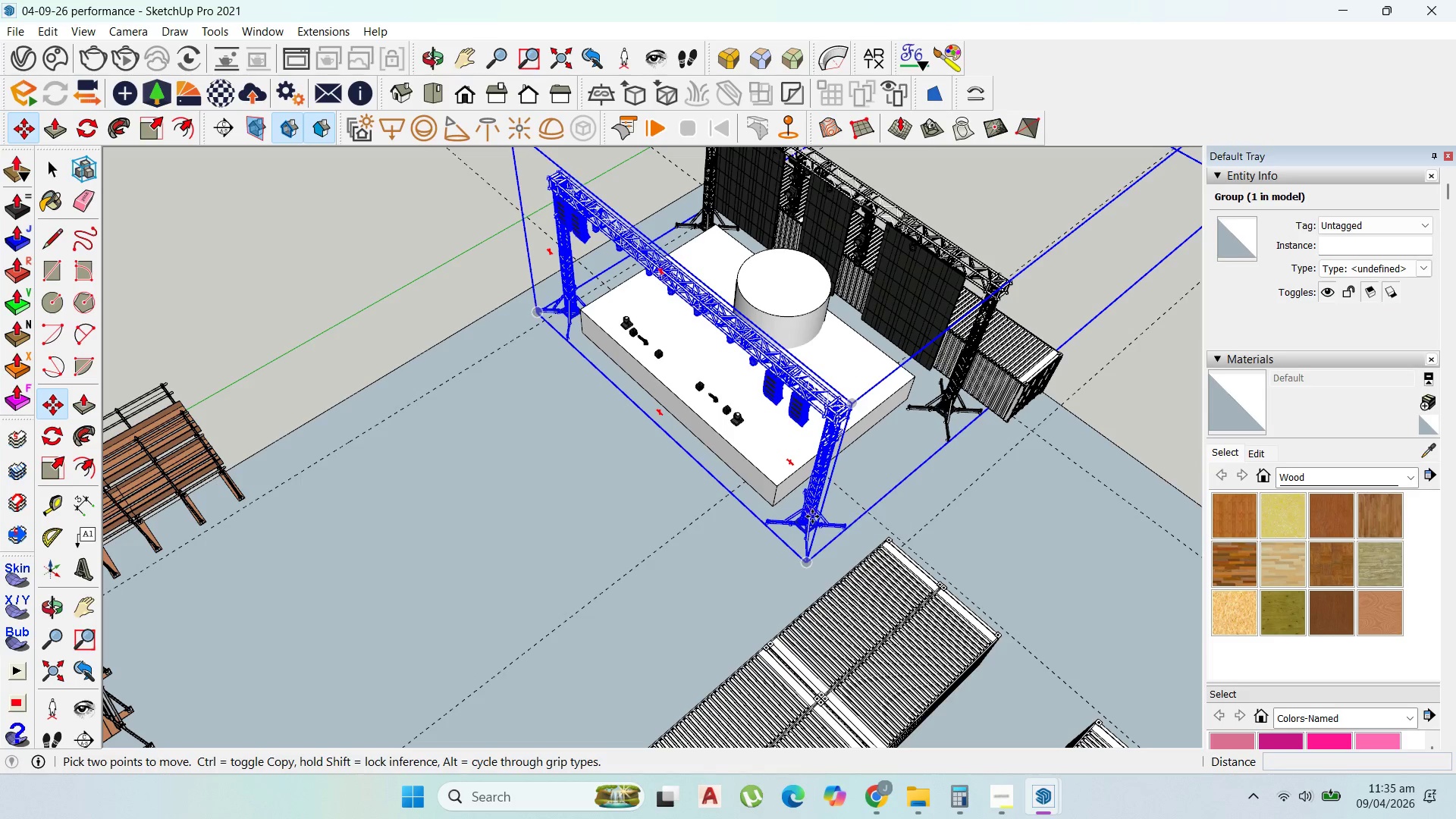 
key(Control+ControlLeft)
 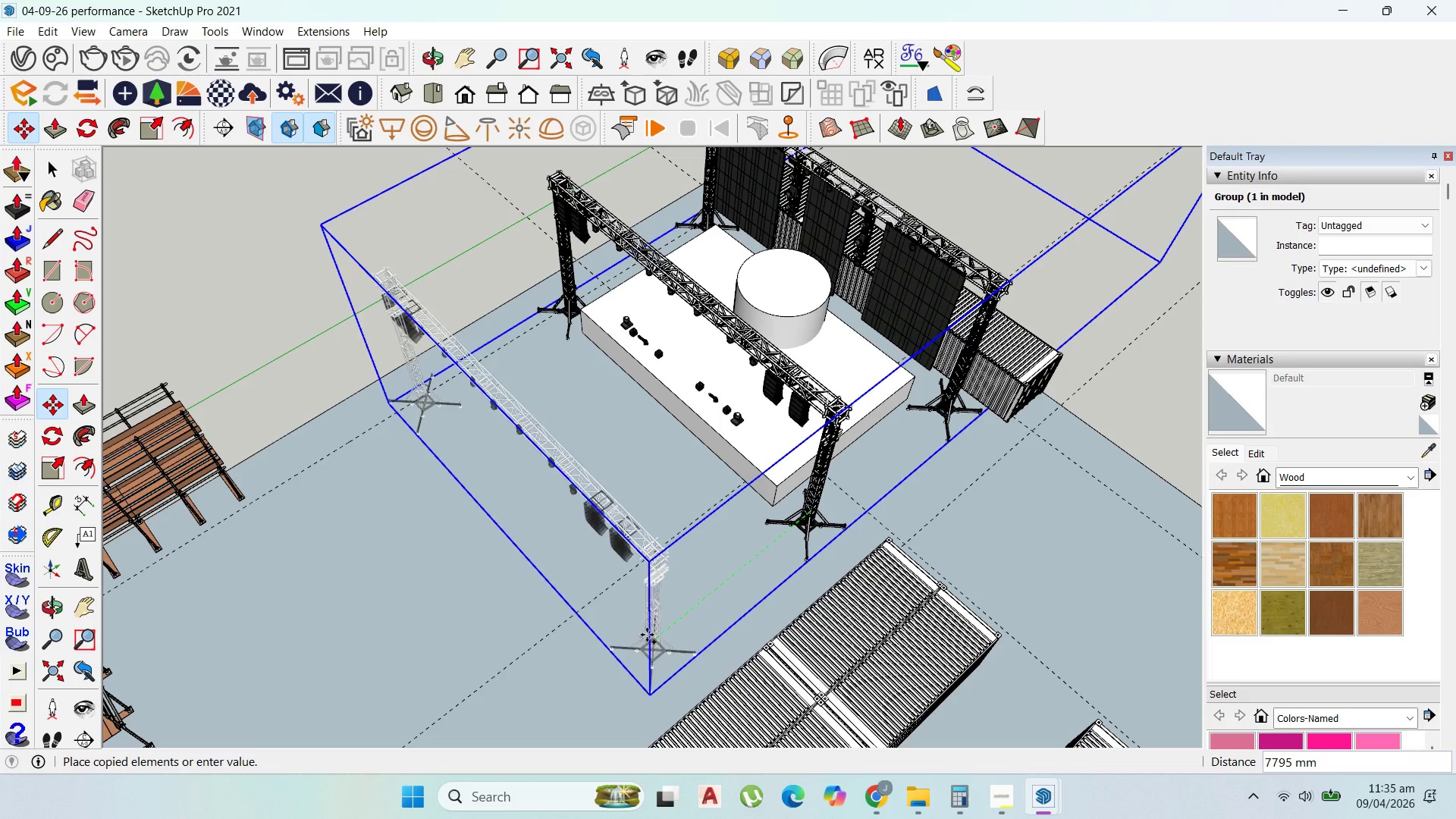 
left_click([648, 642])
 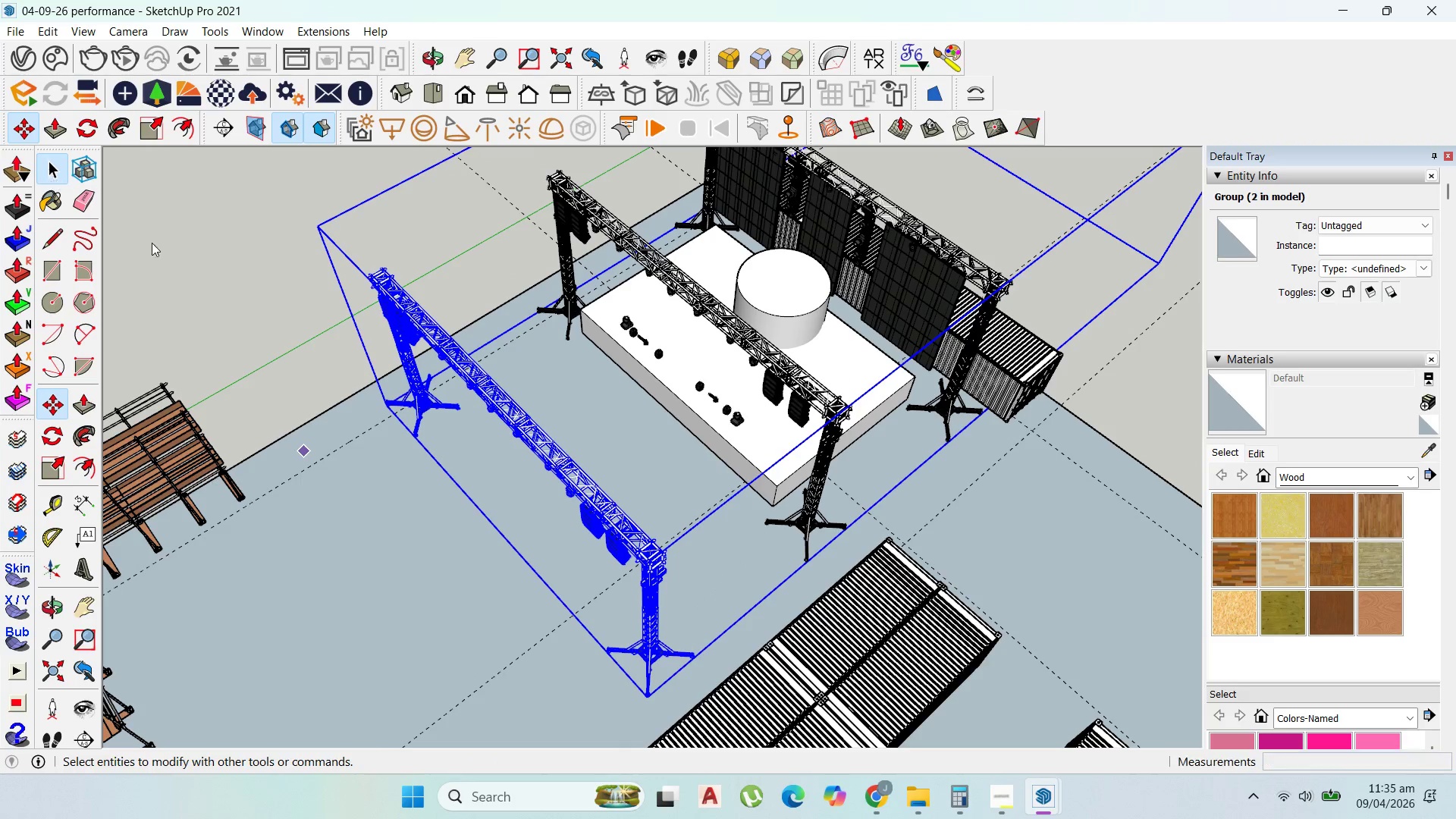 
scroll: coordinate [558, 548], scroll_direction: up, amount: 3.0
 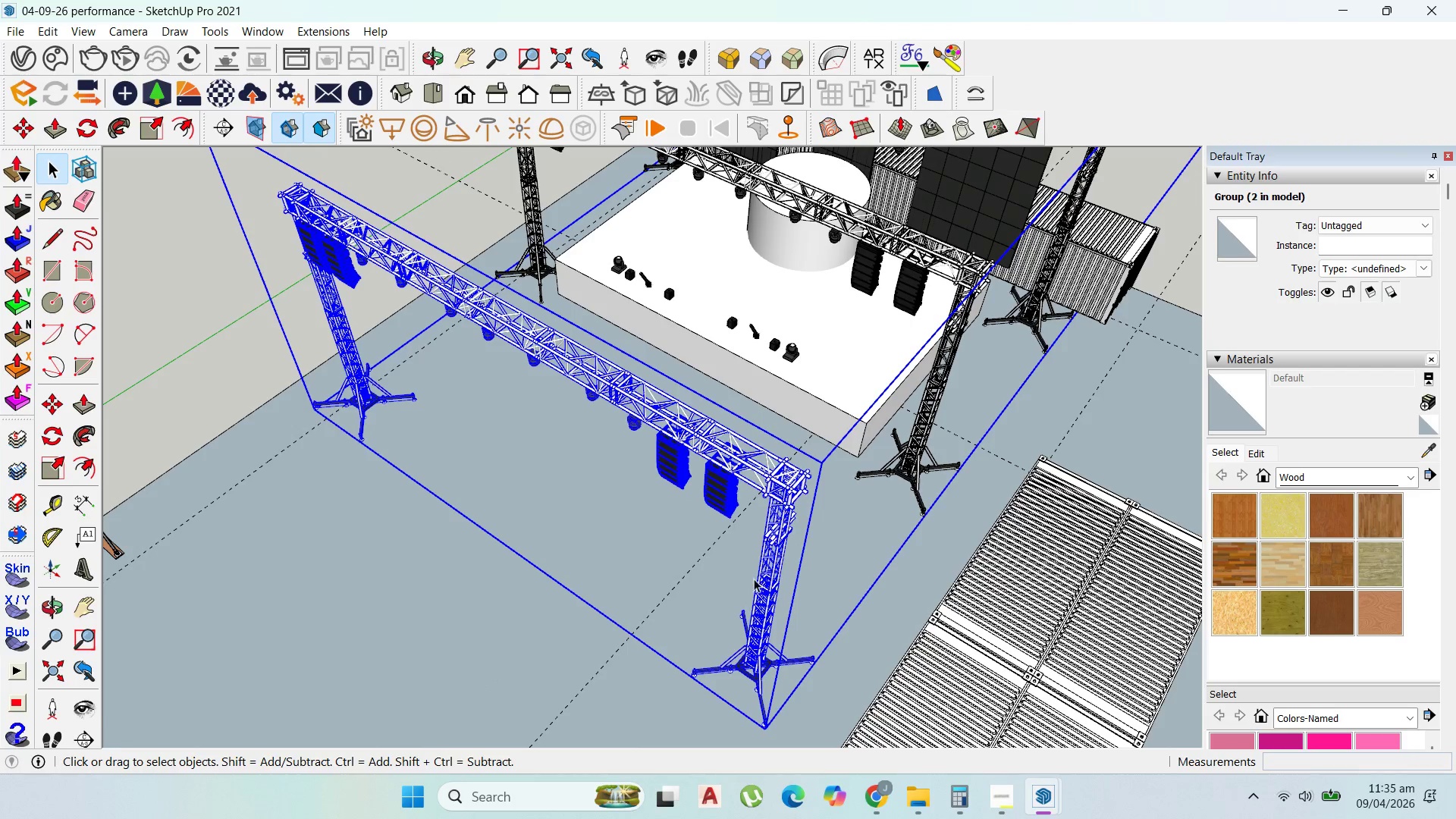 
left_click([758, 580])
 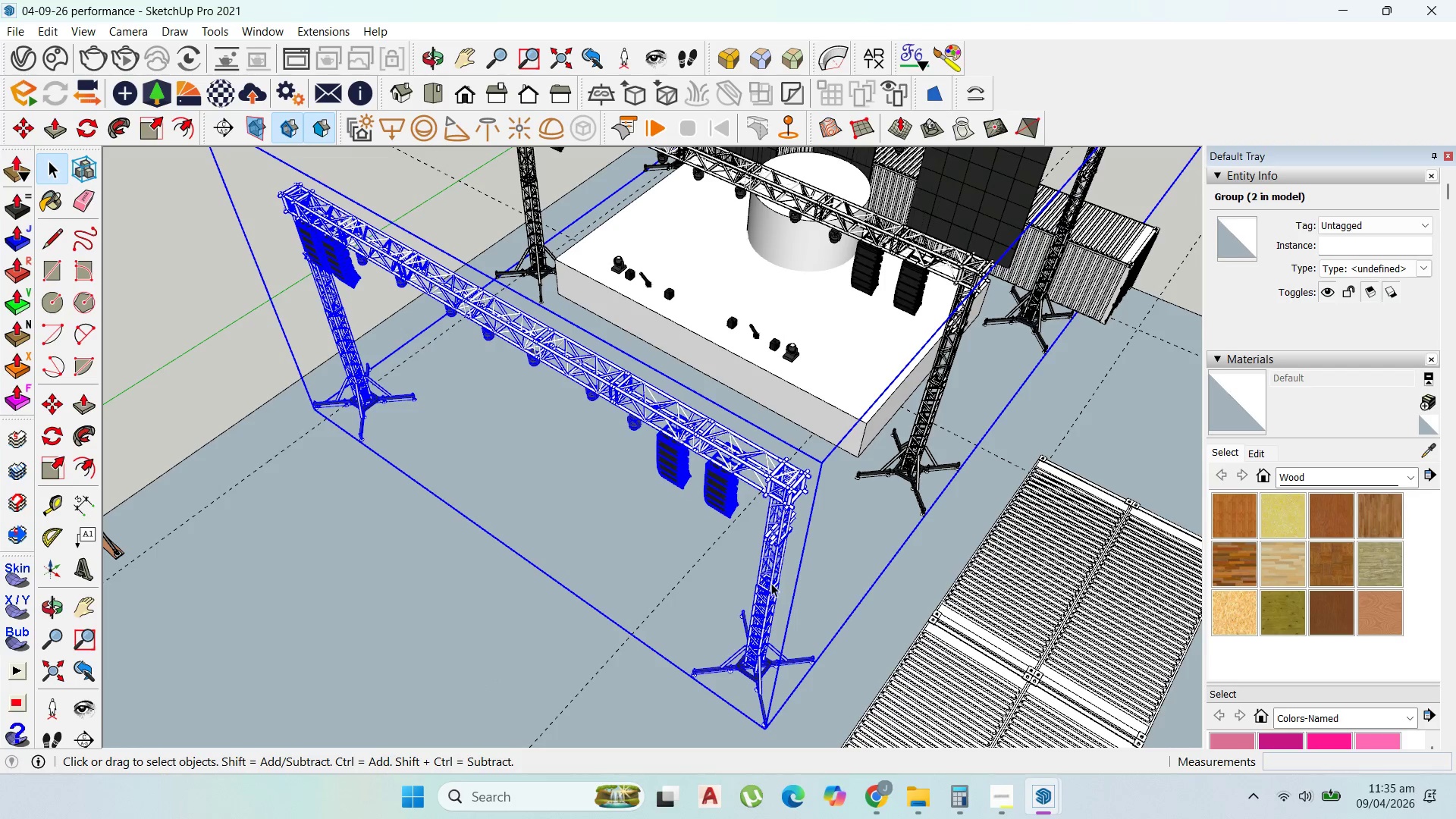 
double_click([771, 583])
 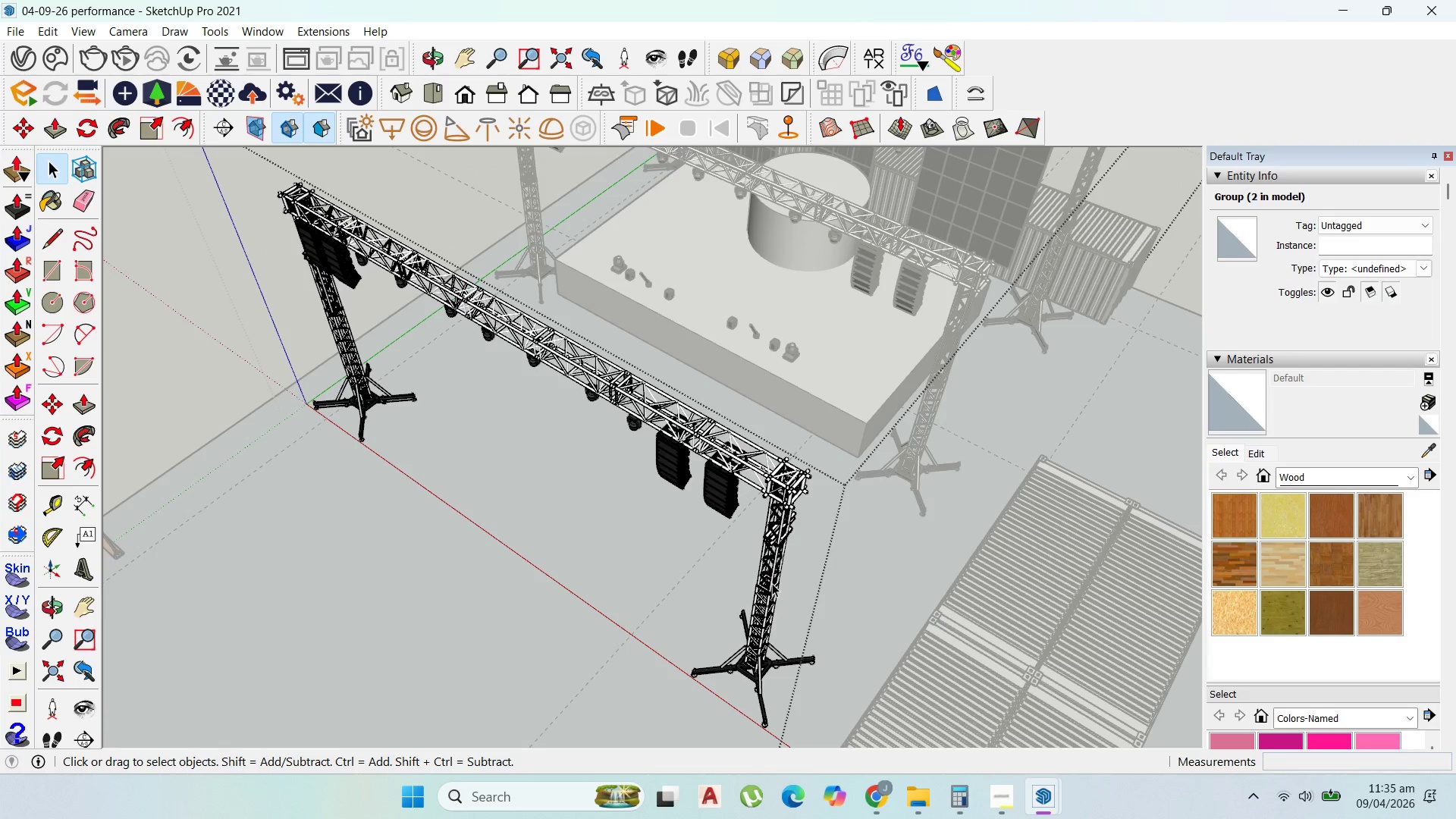 
left_click([772, 583])
 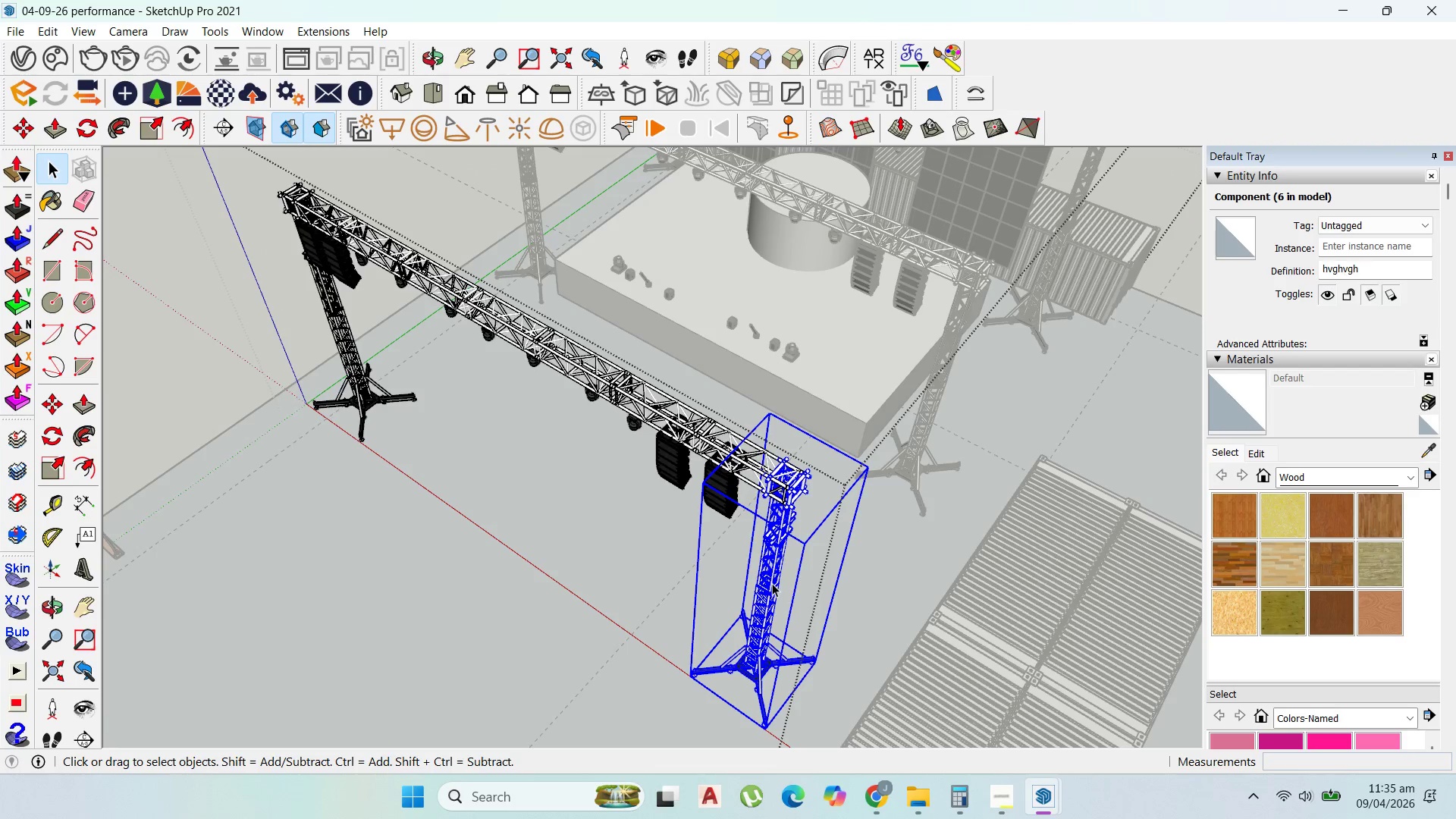 
key(Delete)
 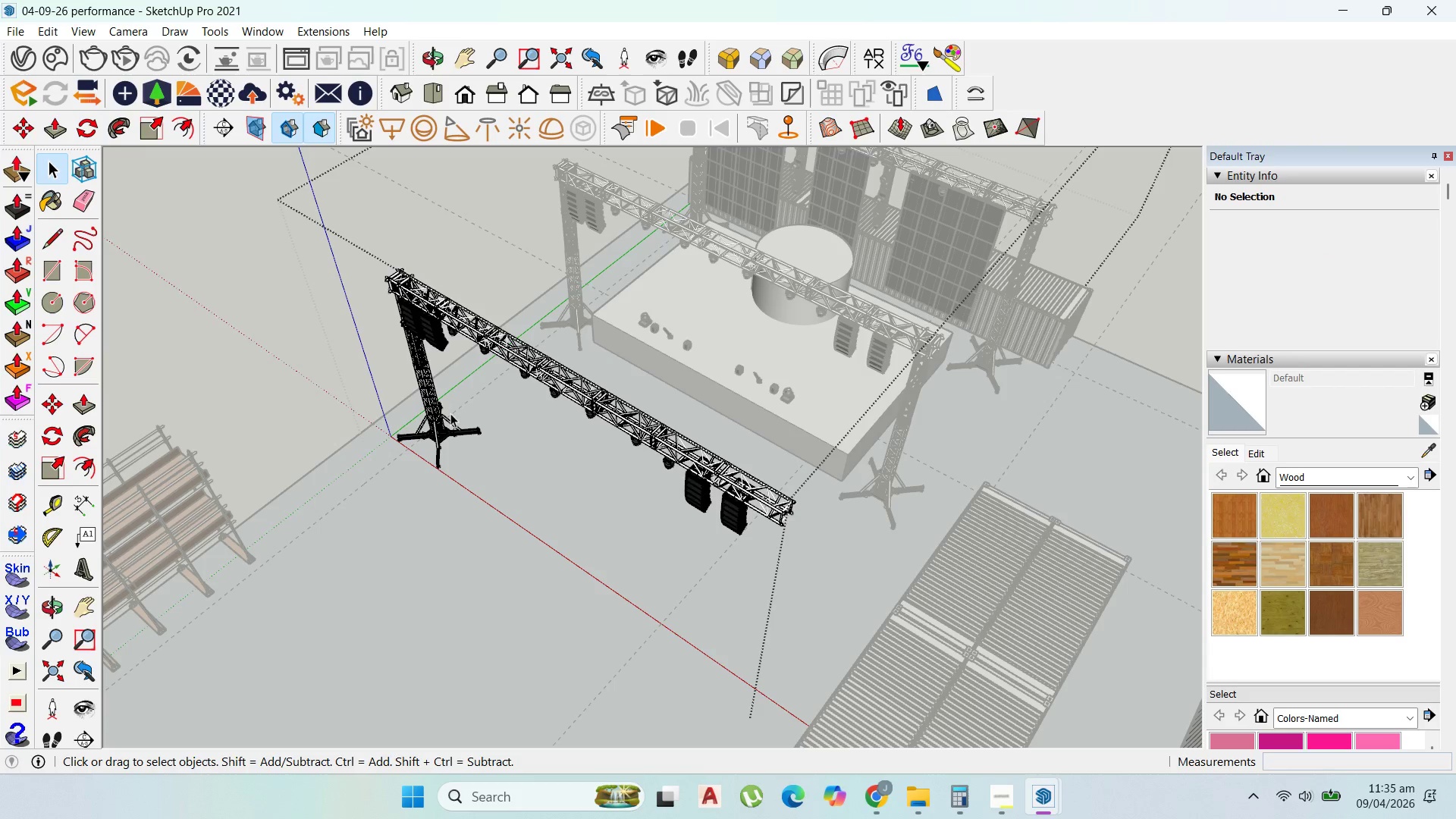 
scroll: coordinate [772, 583], scroll_direction: down, amount: 4.0
 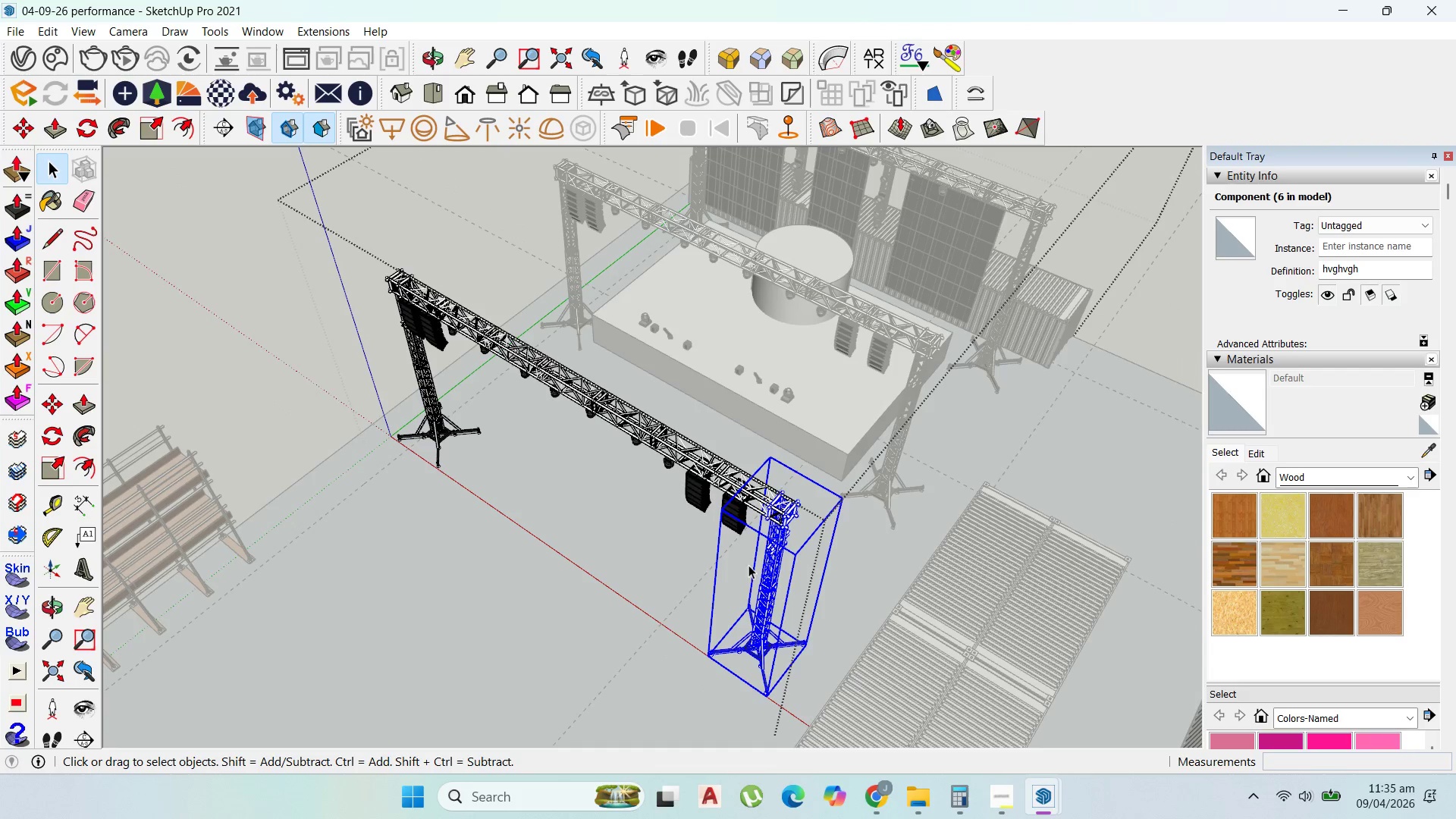 
left_click([431, 401])
 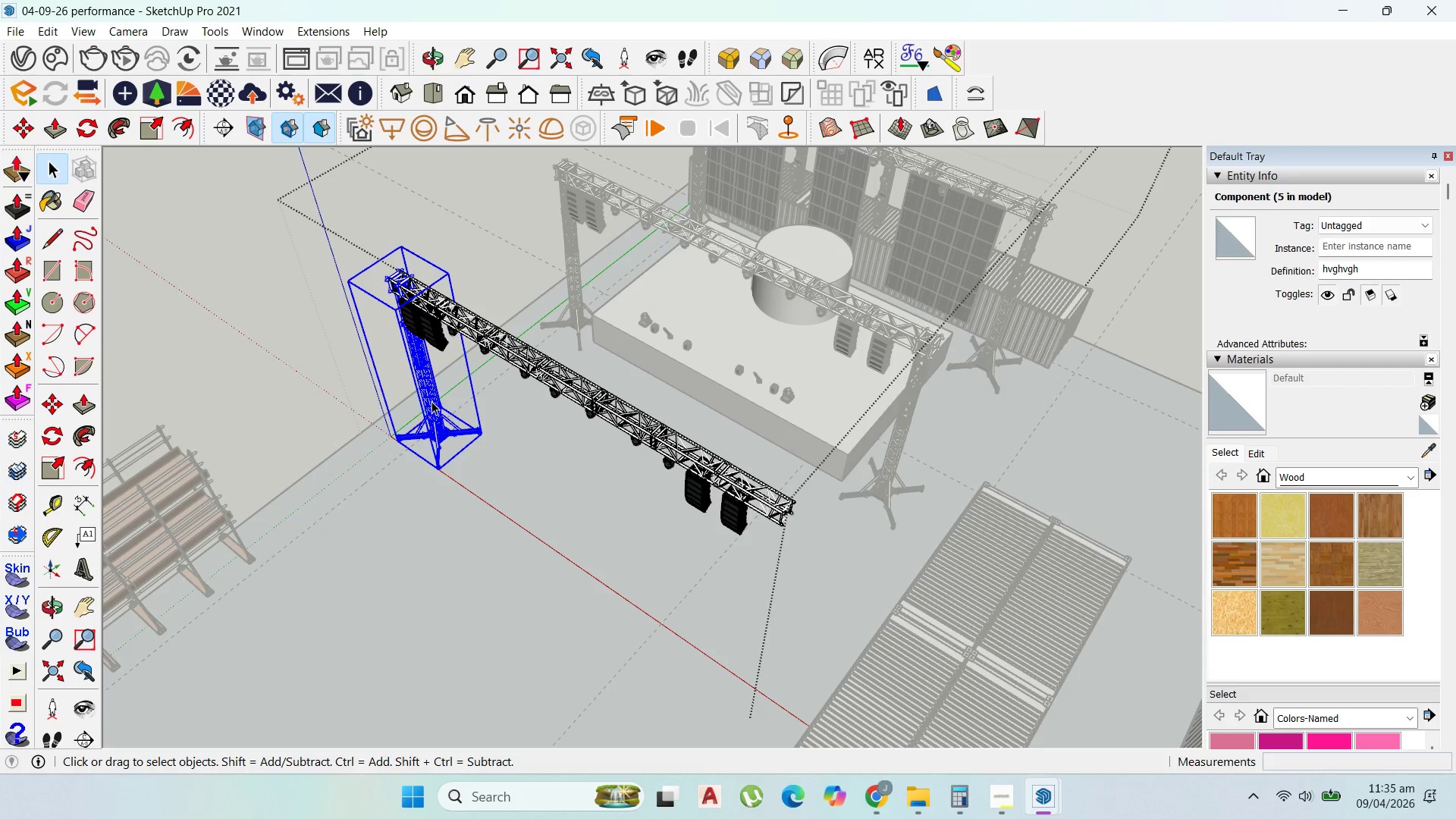 
key(Delete)
 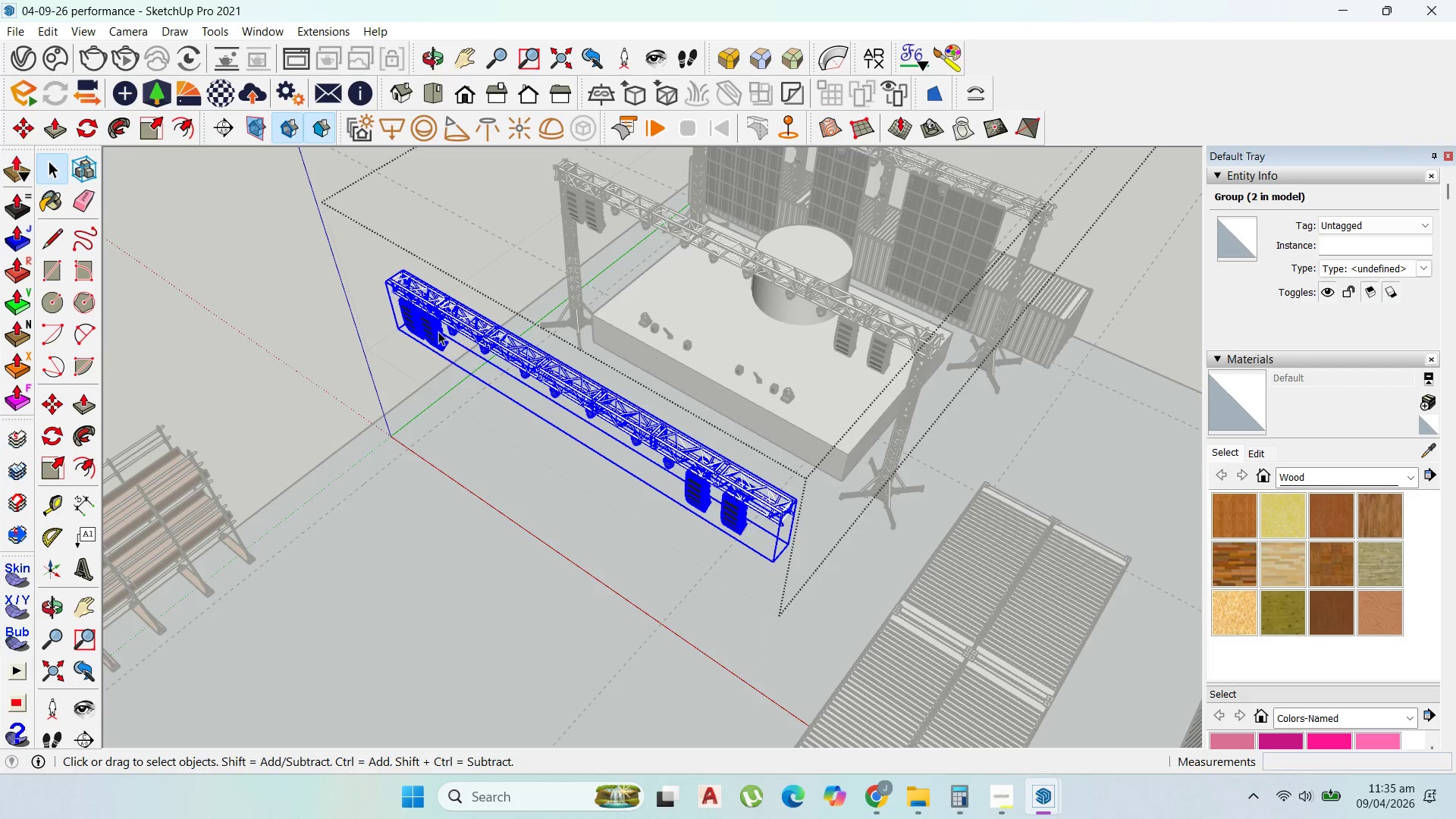 
left_click([442, 337])
 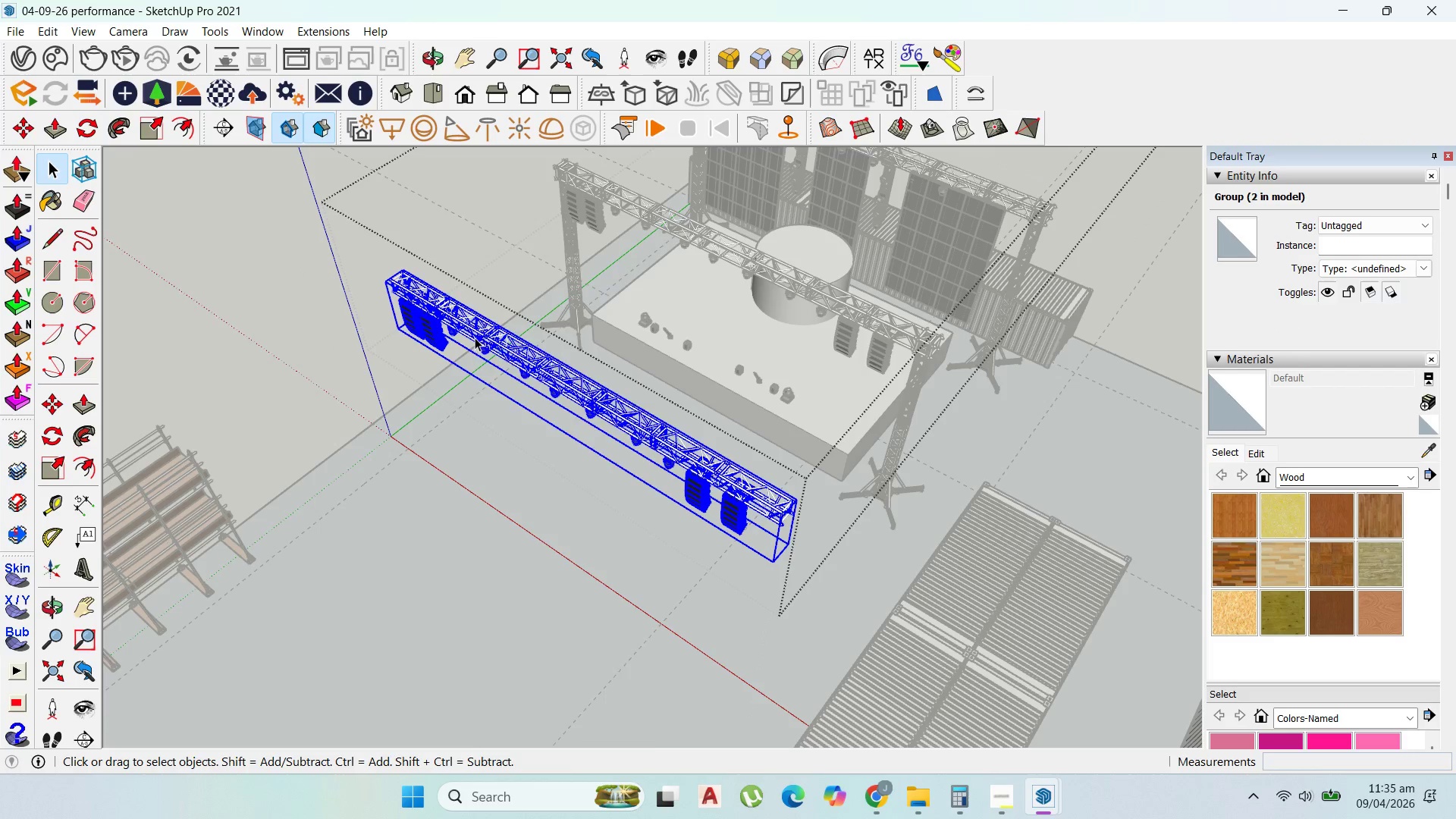 
right_click([475, 337])
 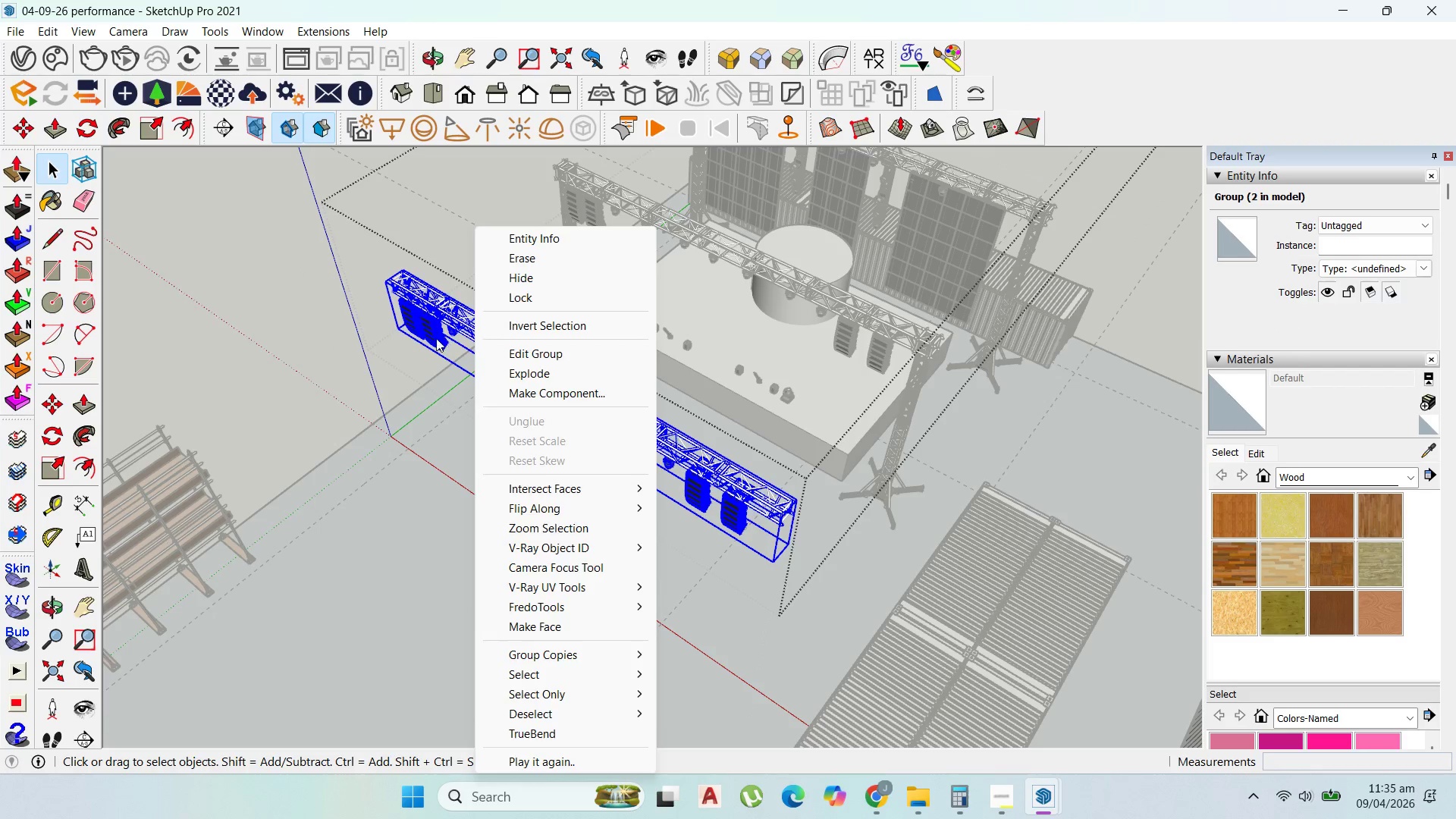 
double_click([434, 339])
 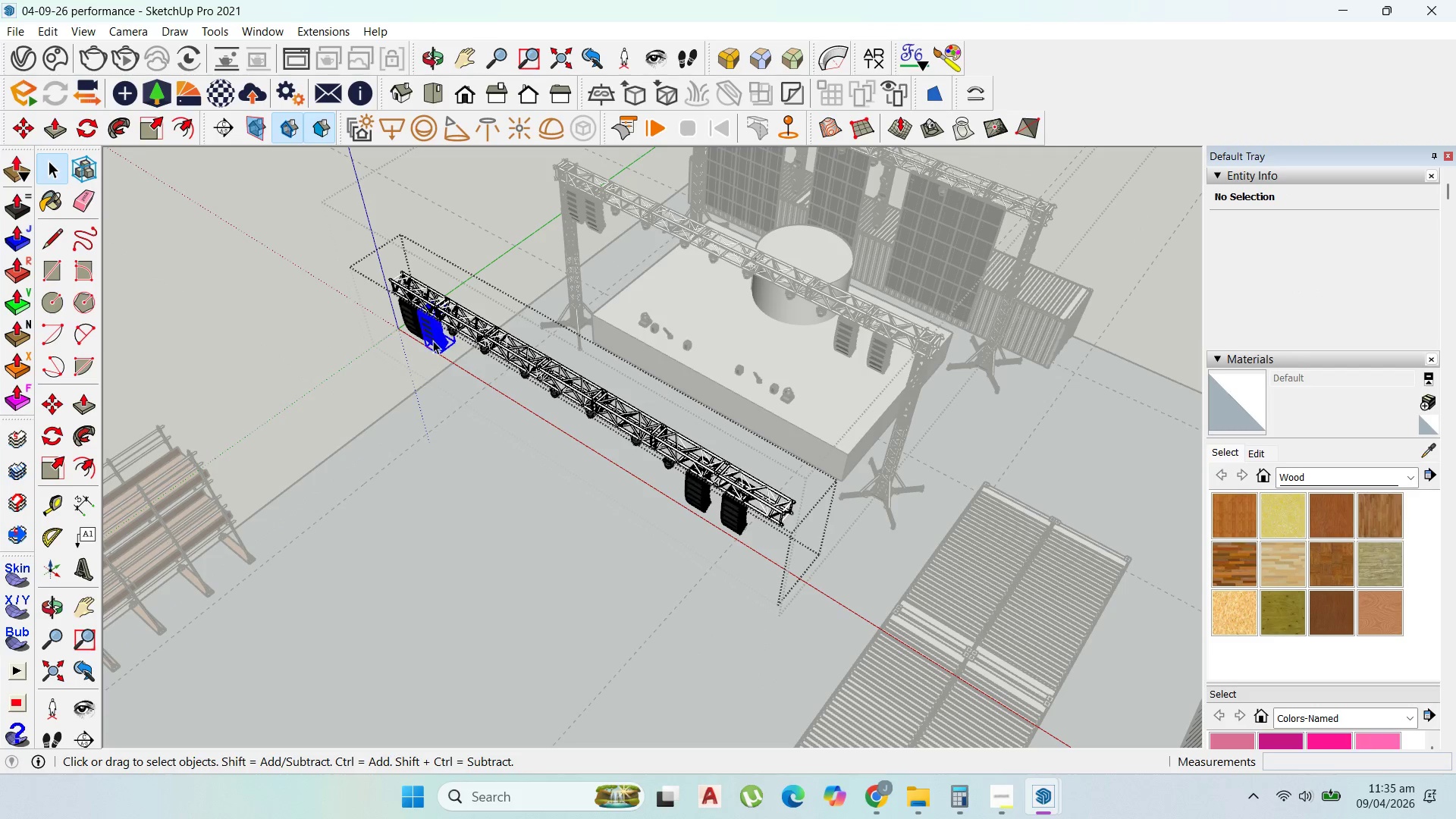 
key(Delete)
 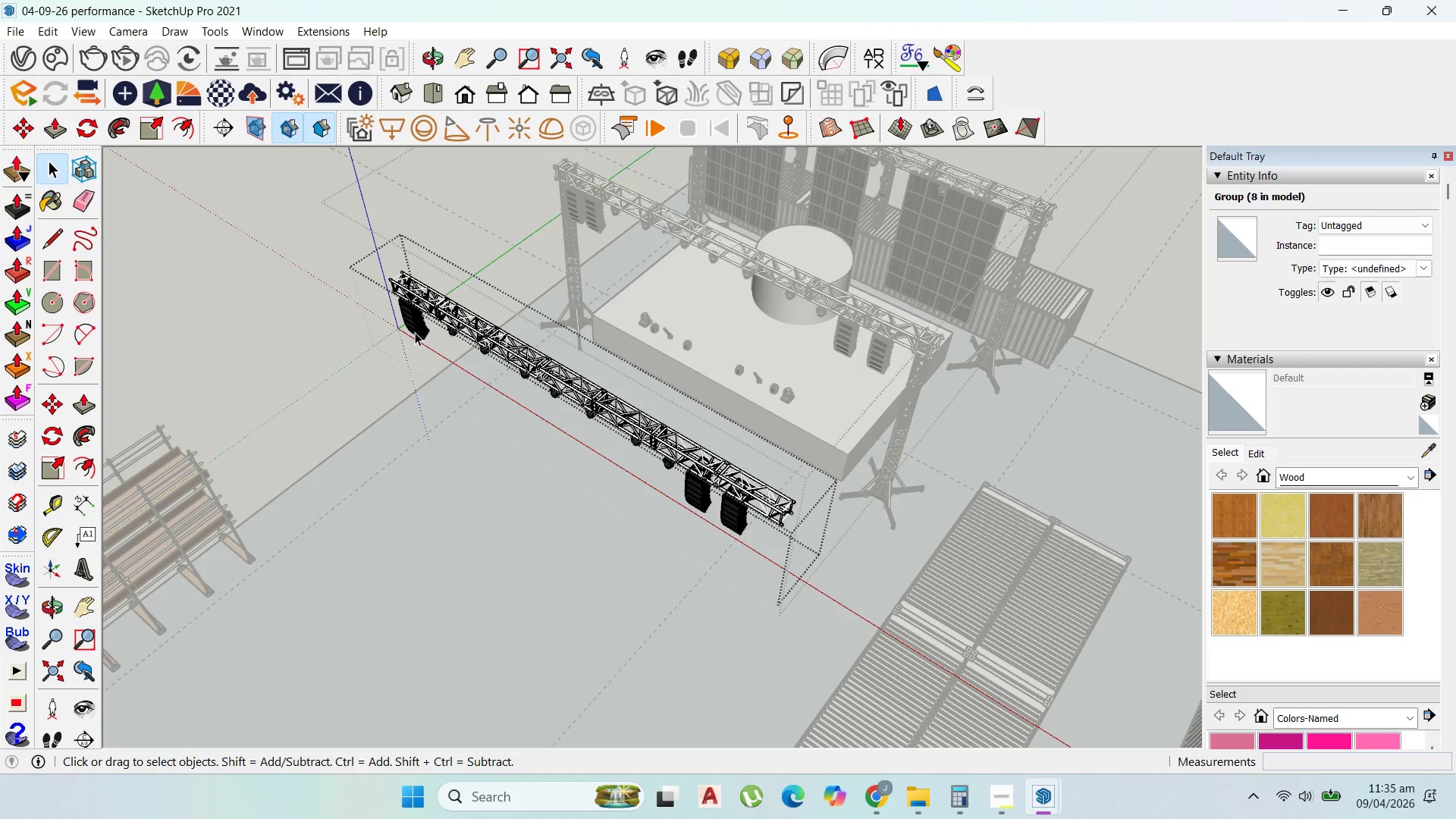 
left_click([414, 331])
 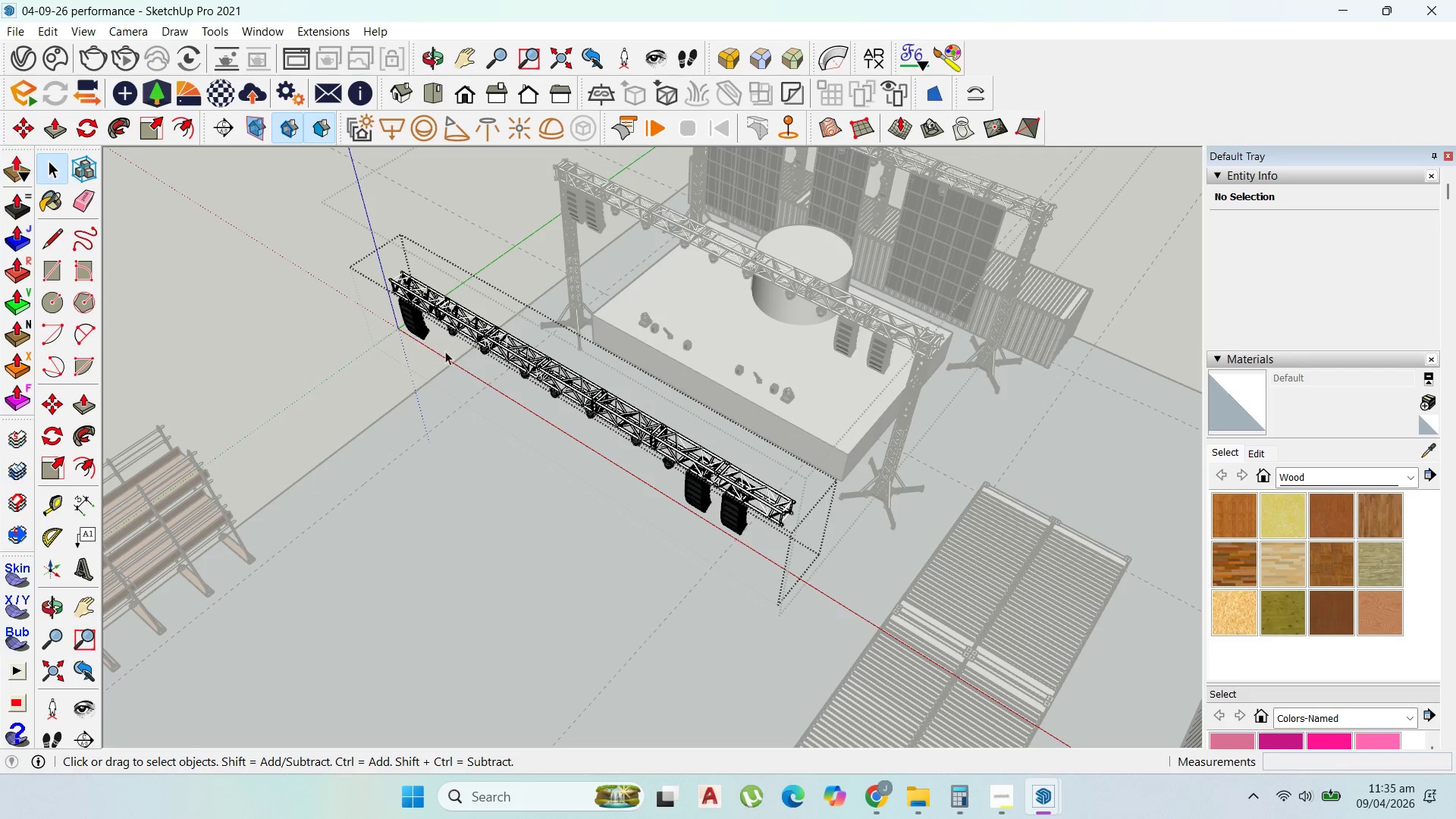 
key(Delete)
 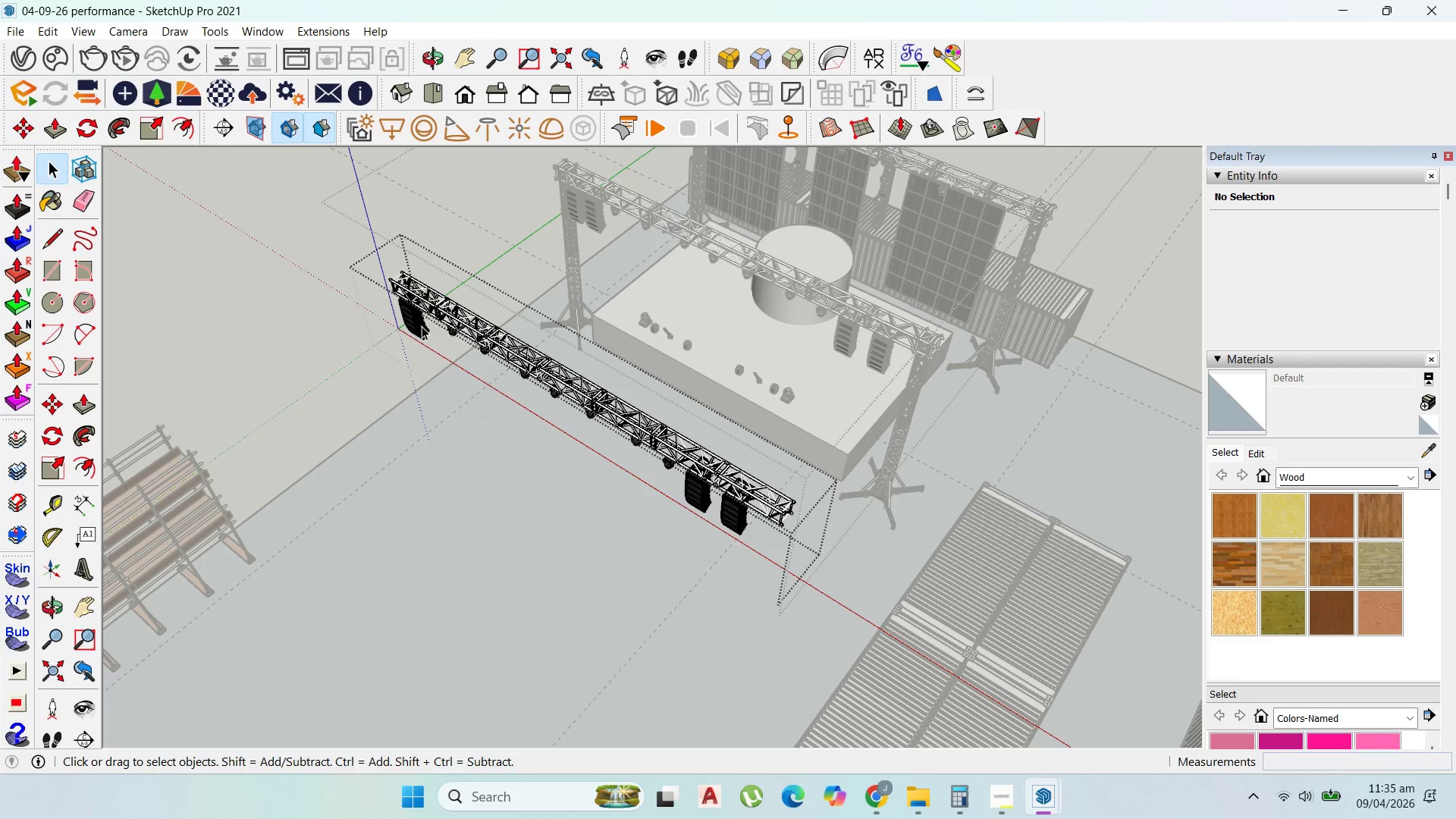 
key(Delete)
 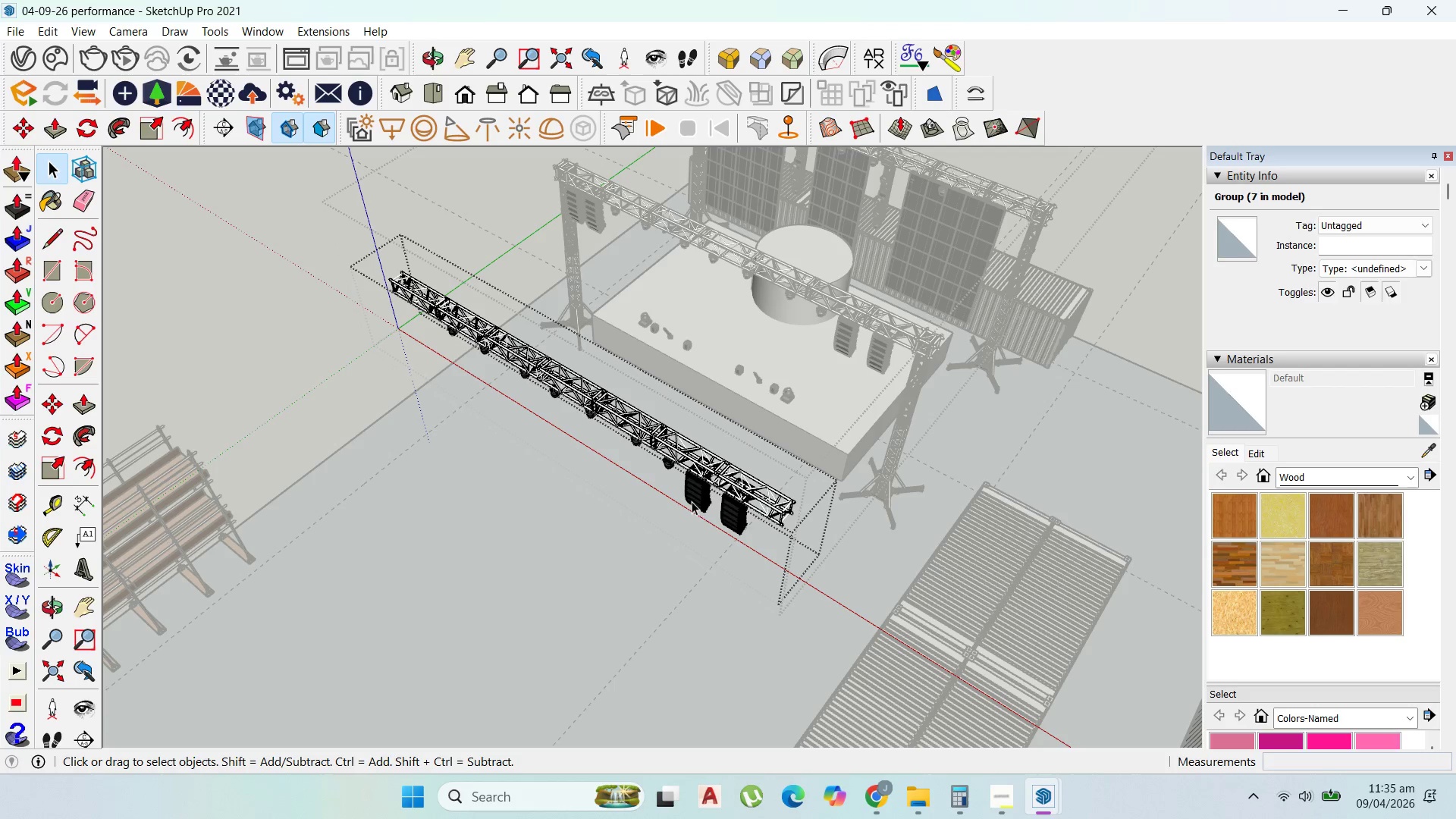 
left_click([696, 502])
 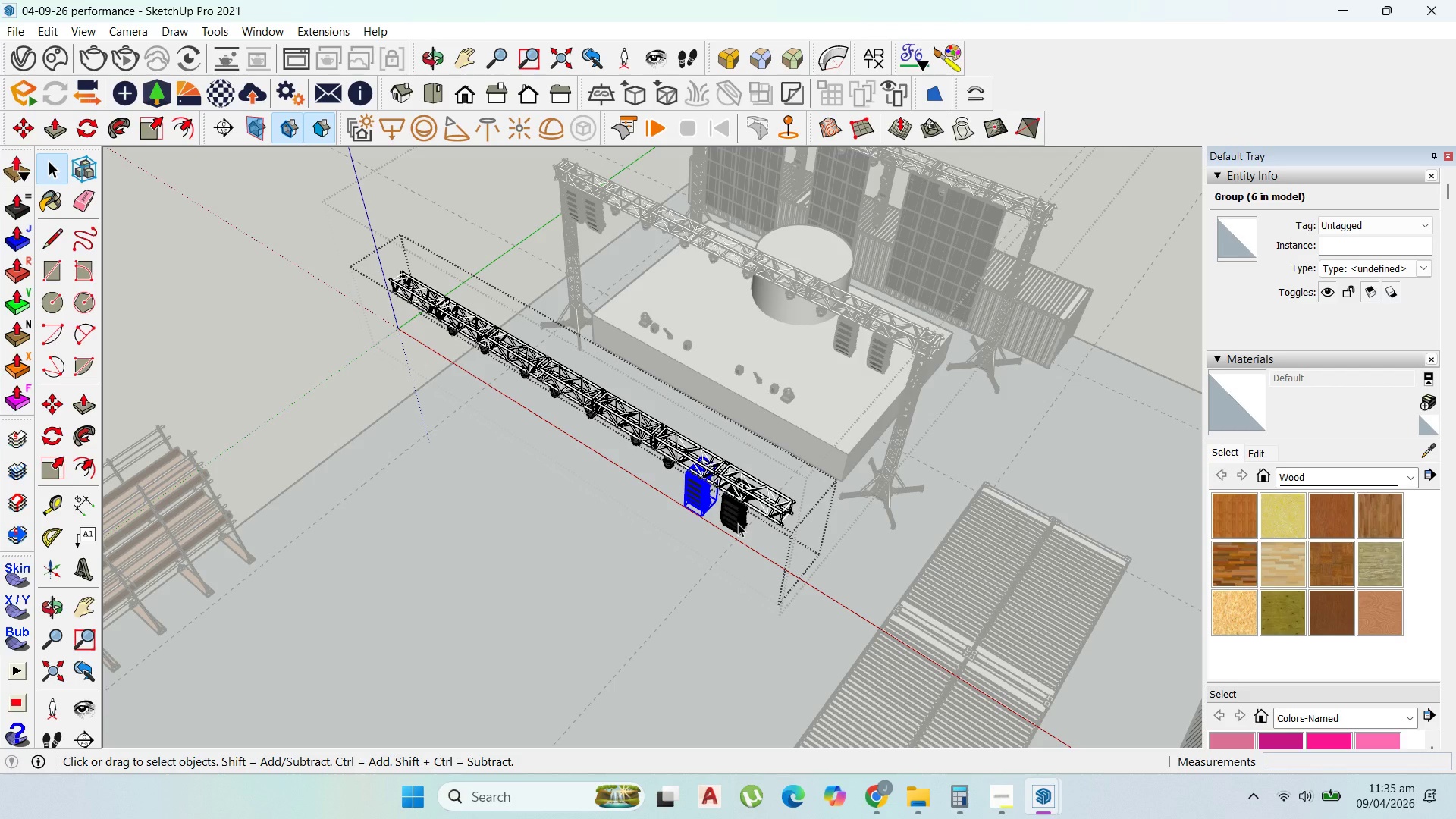 
left_click([738, 523])
 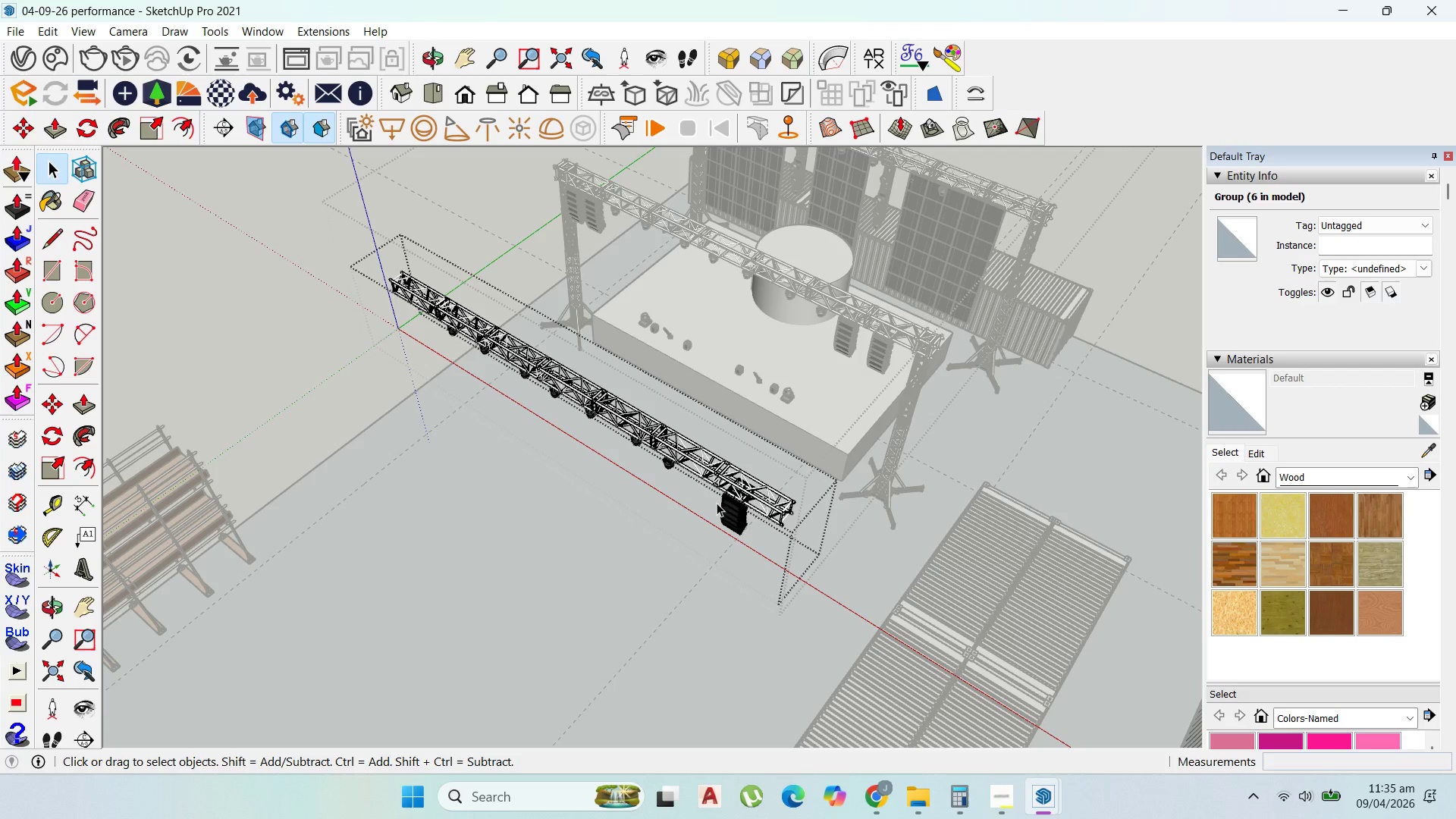 
key(Delete)
 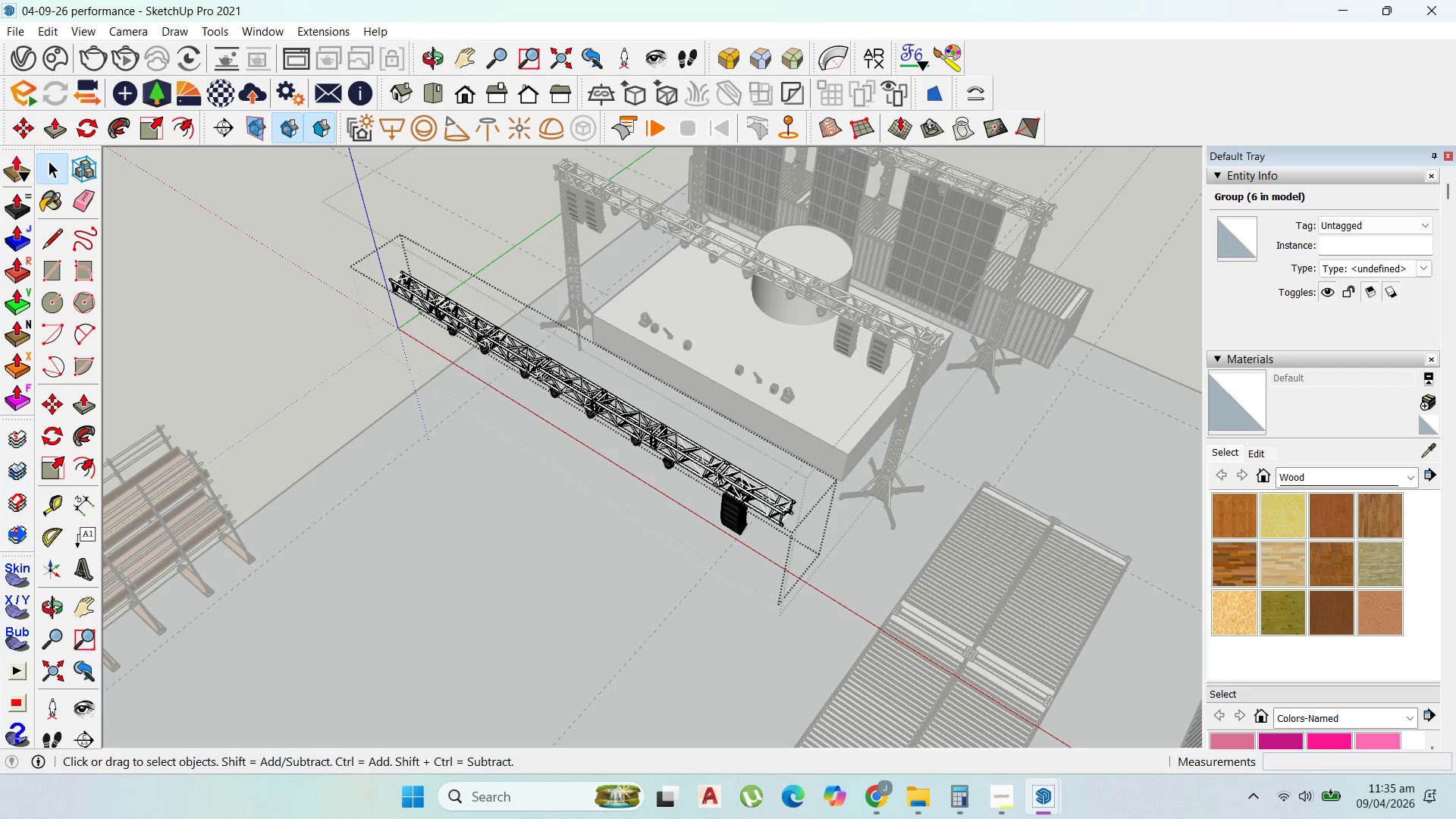 
scroll: coordinate [715, 450], scroll_direction: up, amount: 1.0
 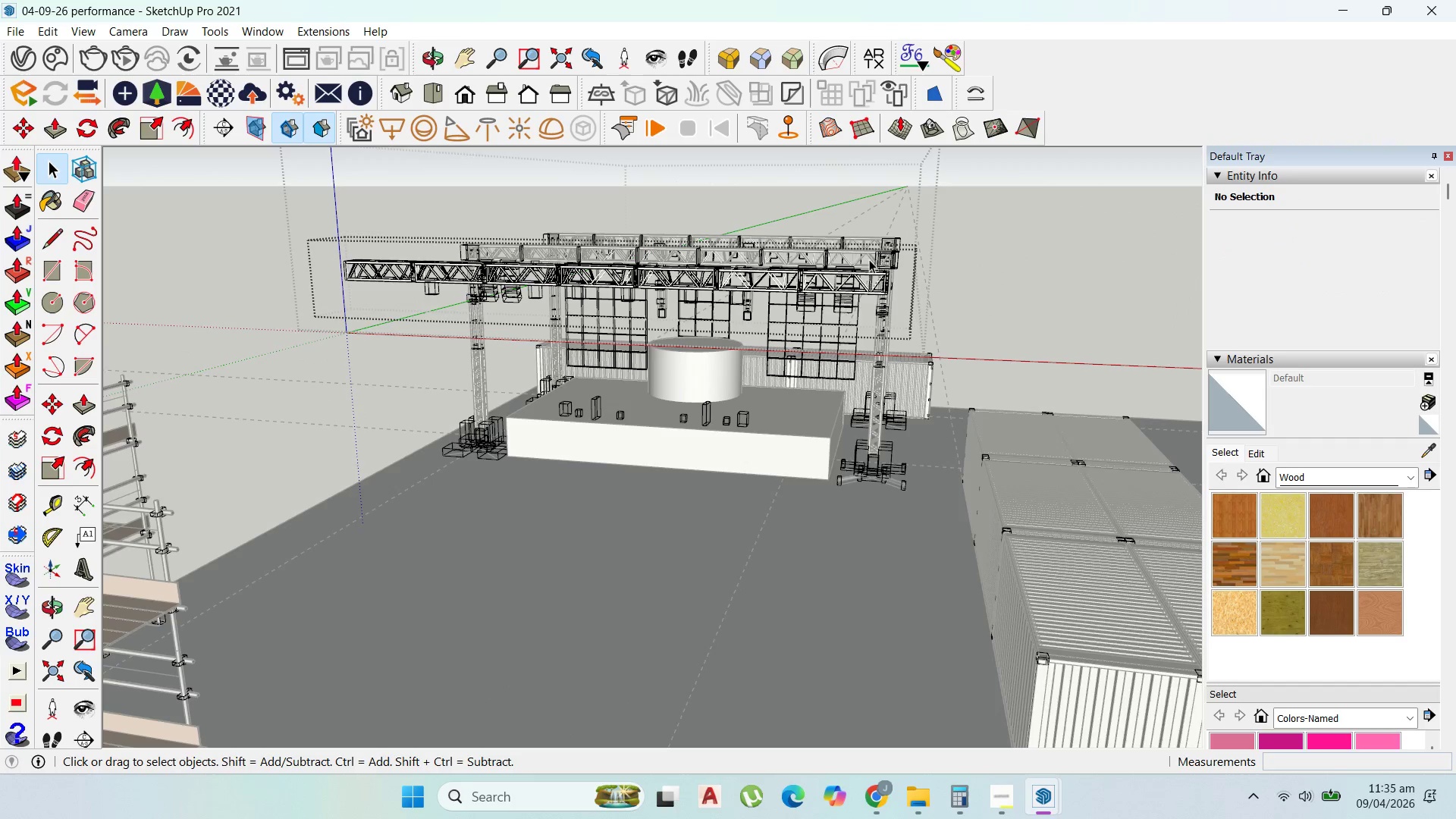 
left_click_drag(start_coordinate=[768, 323], to_coordinate=[409, 293])
 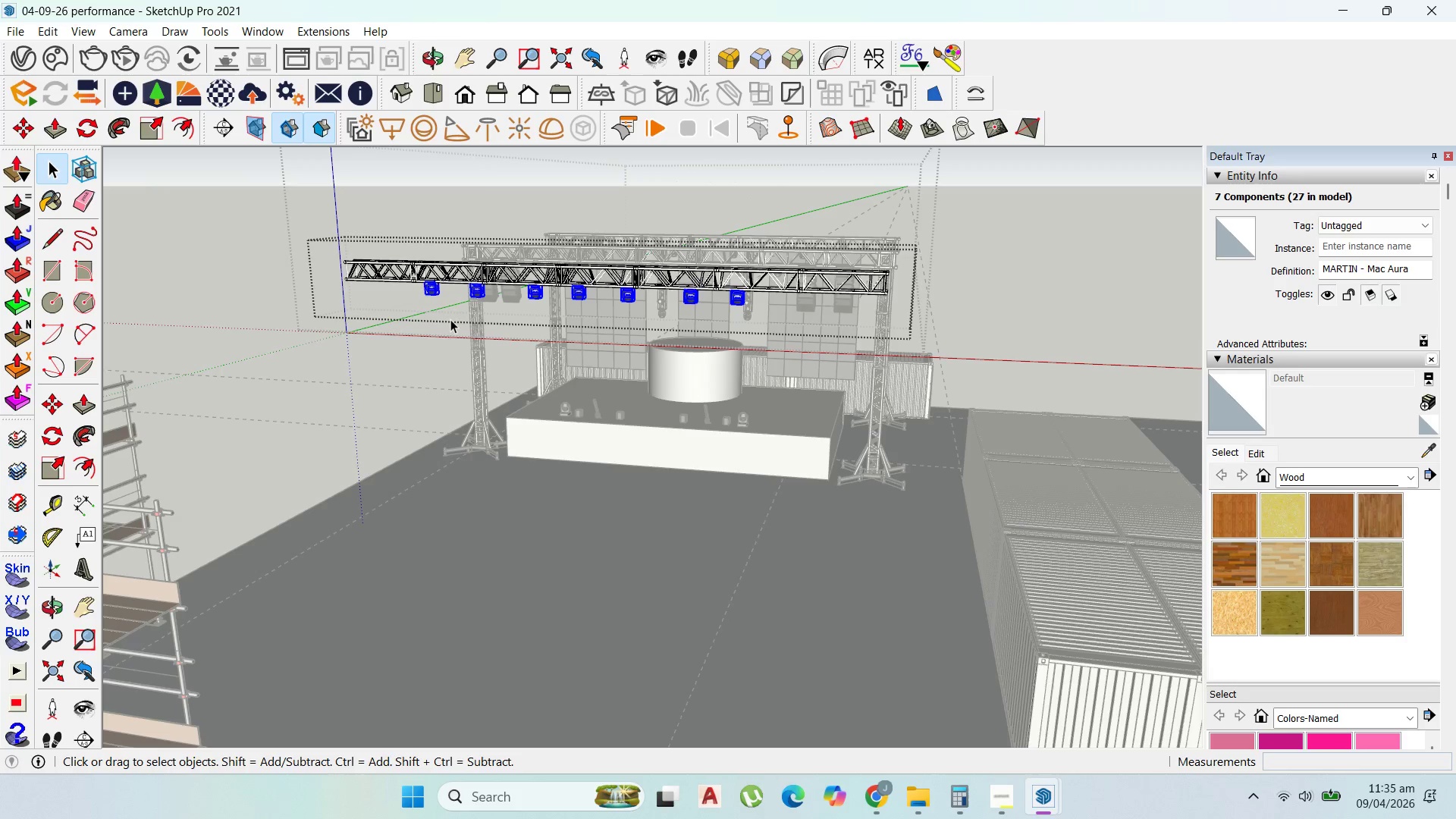 
key(Delete)
 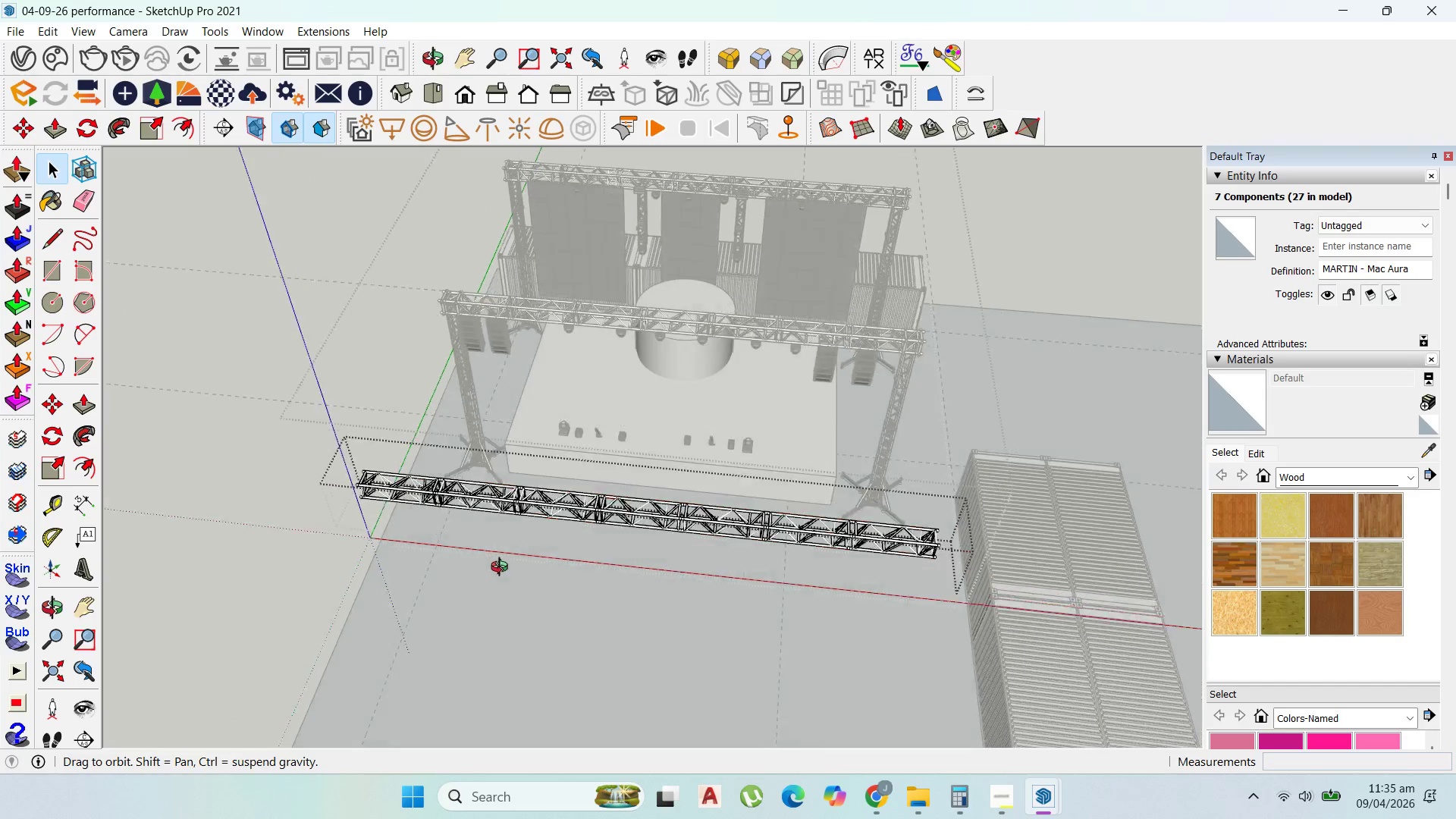 
key(Escape)
 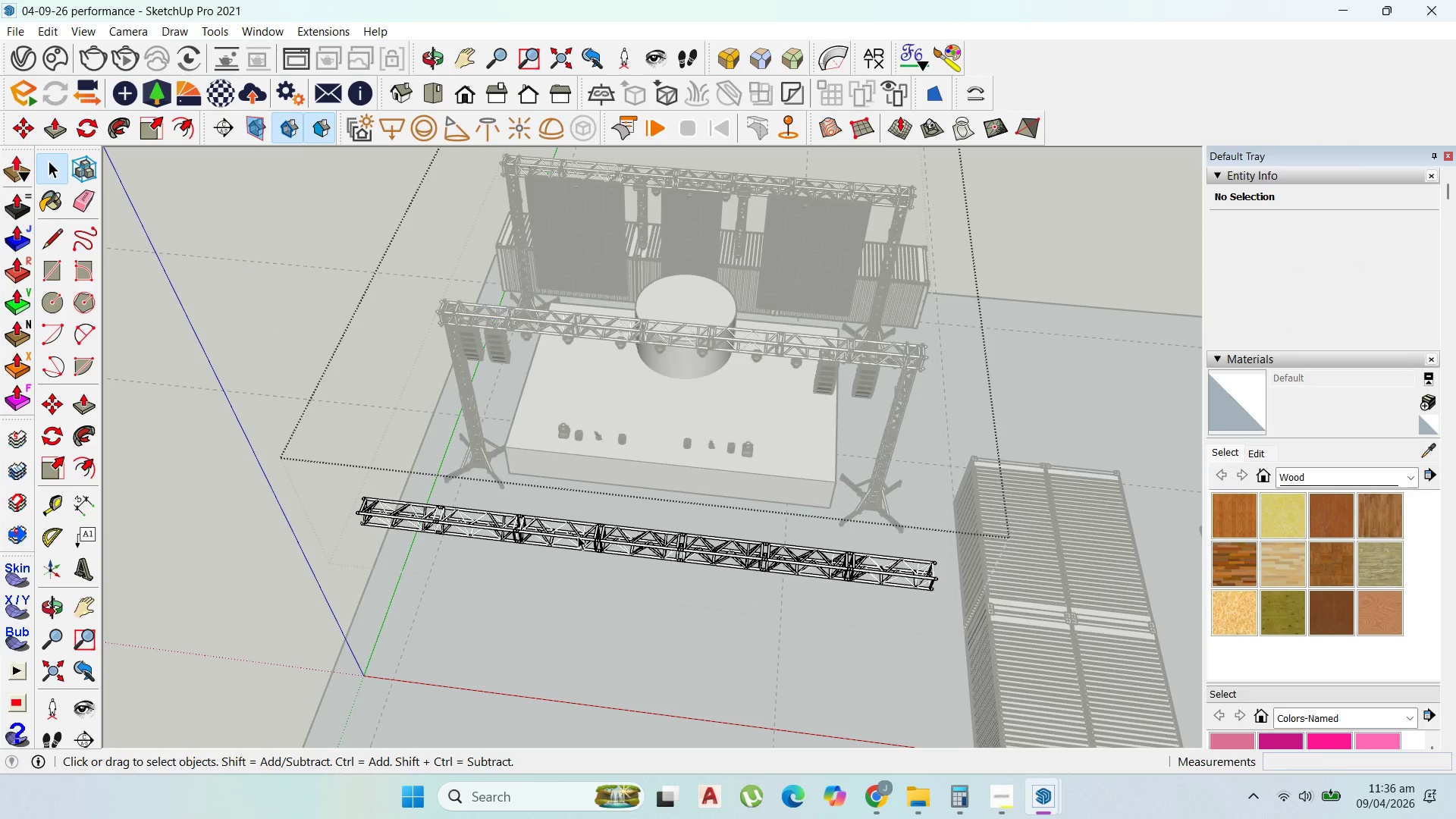 
key(Escape)
 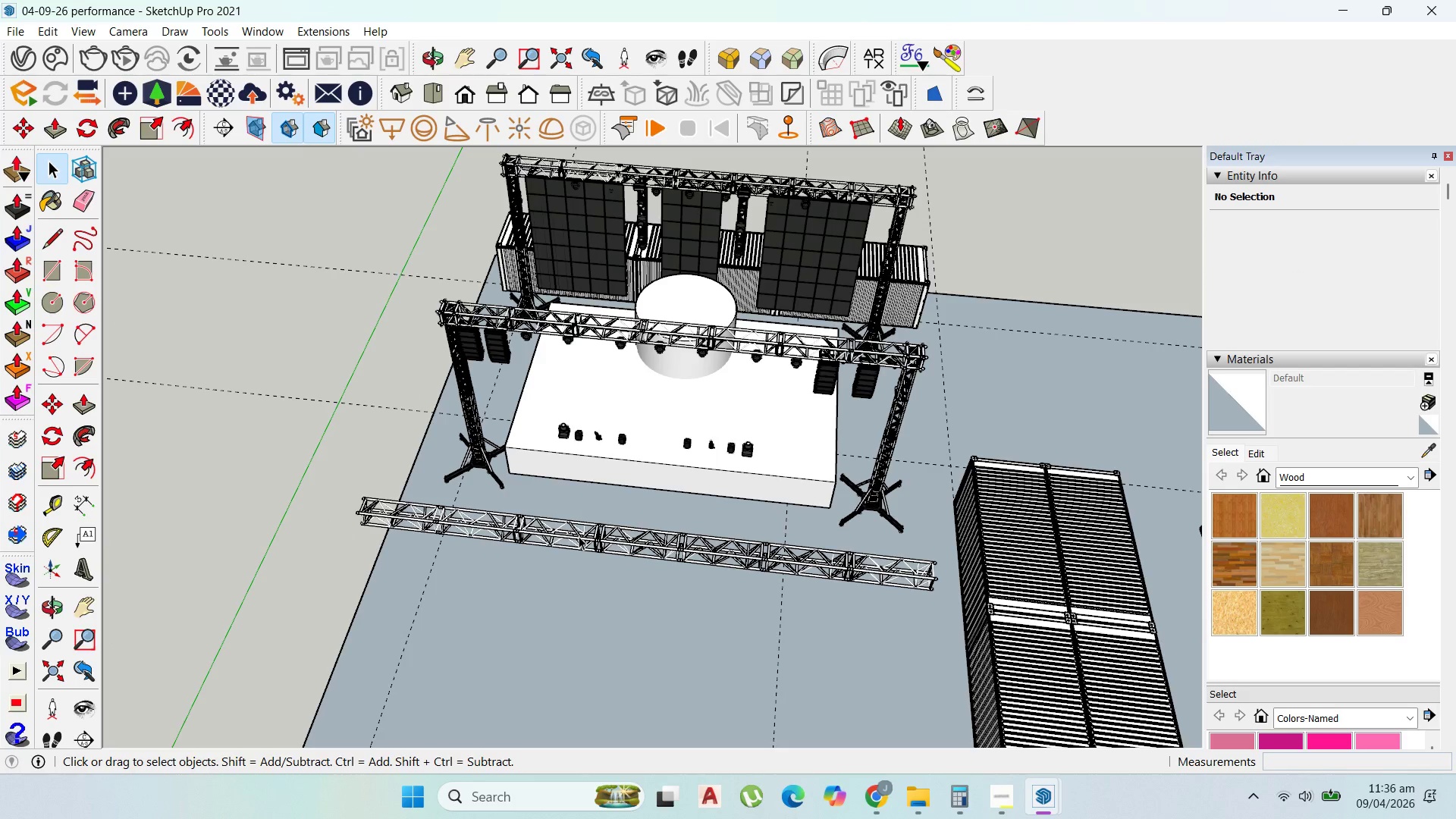 
left_click([579, 536])
 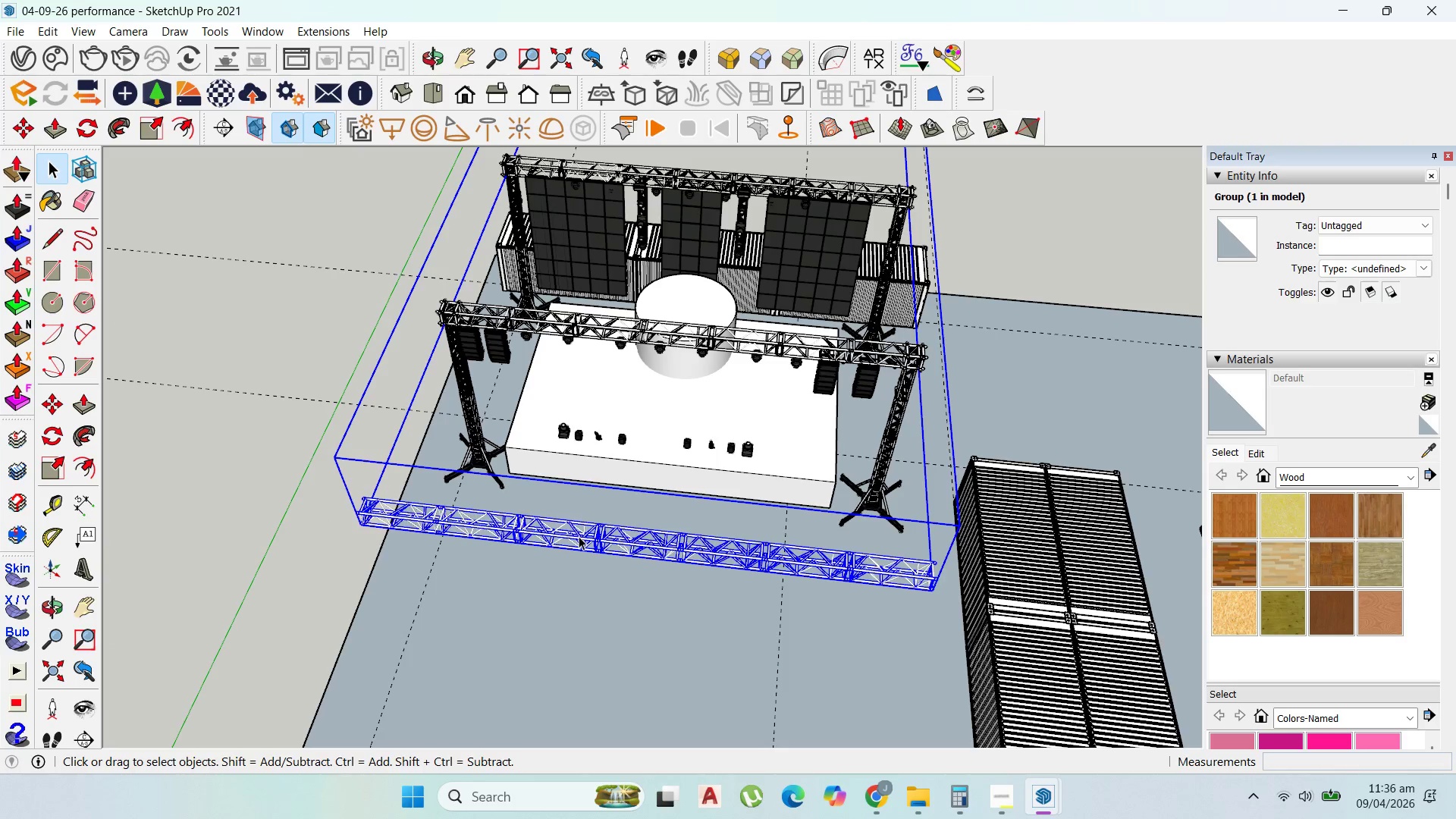 
double_click([579, 536])
 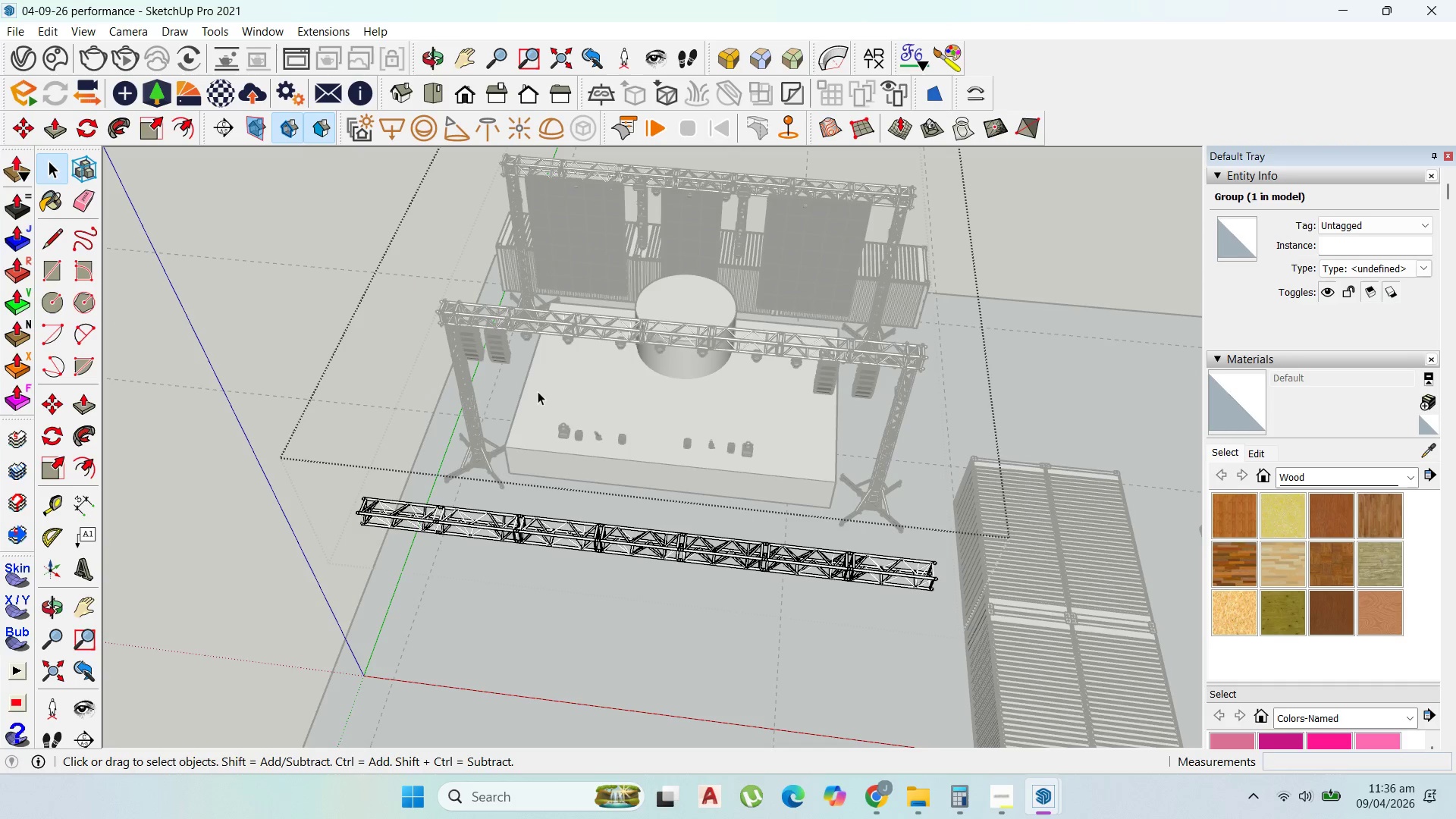 
left_click_drag(start_coordinate=[826, 371], to_coordinate=[489, 146])
 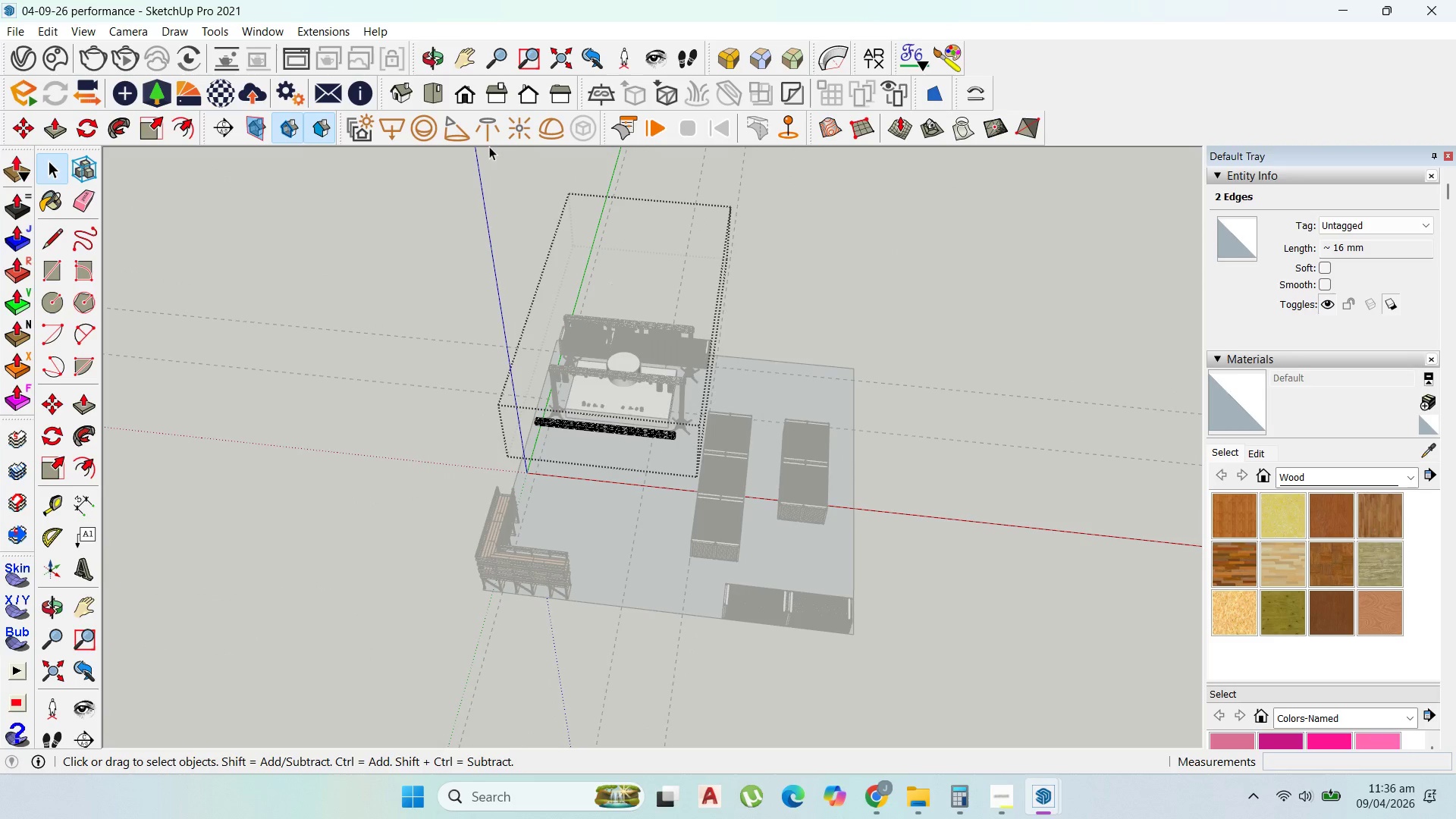 
scroll: coordinate [688, 386], scroll_direction: down, amount: 28.0
 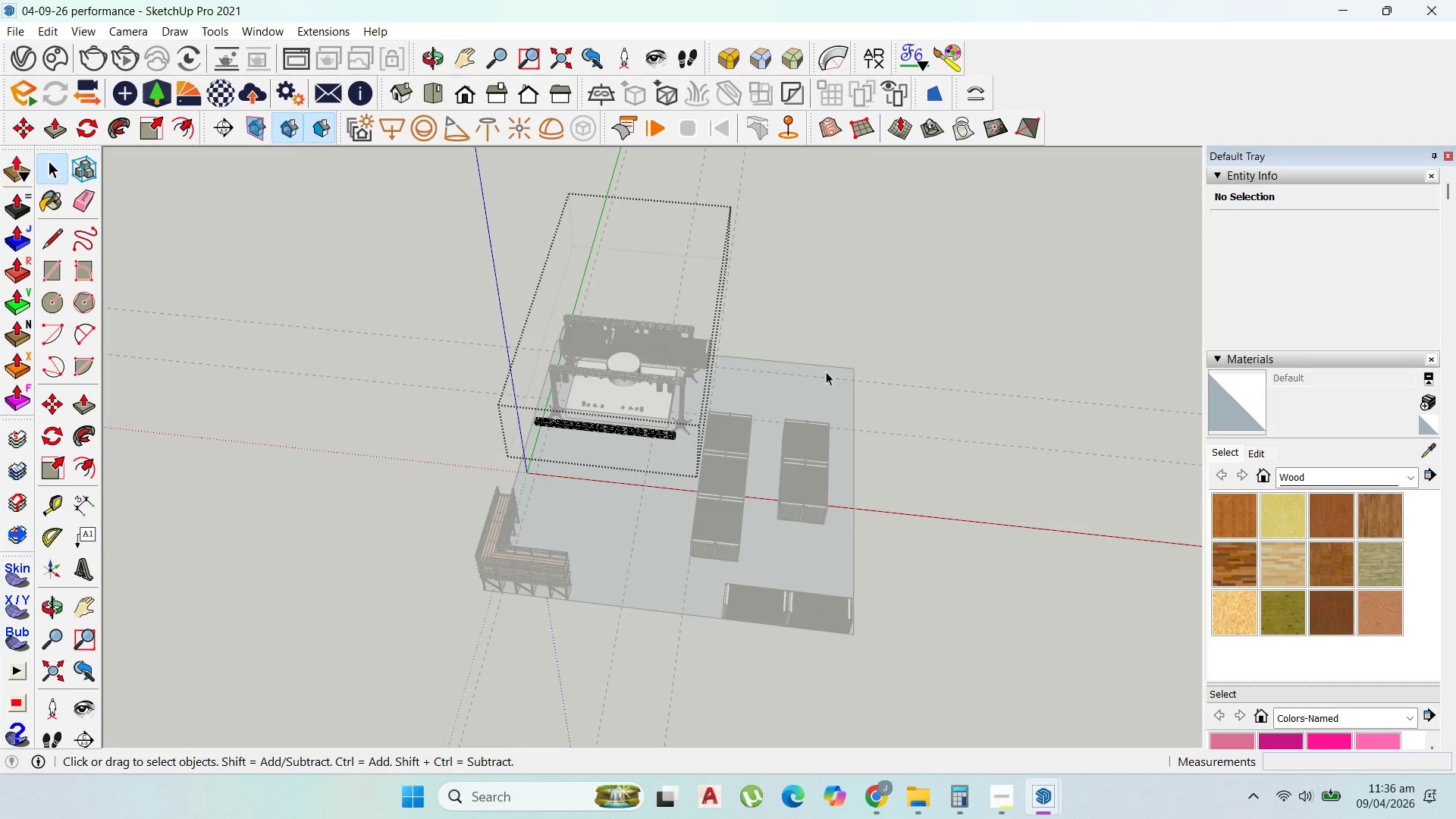 
key(Delete)
 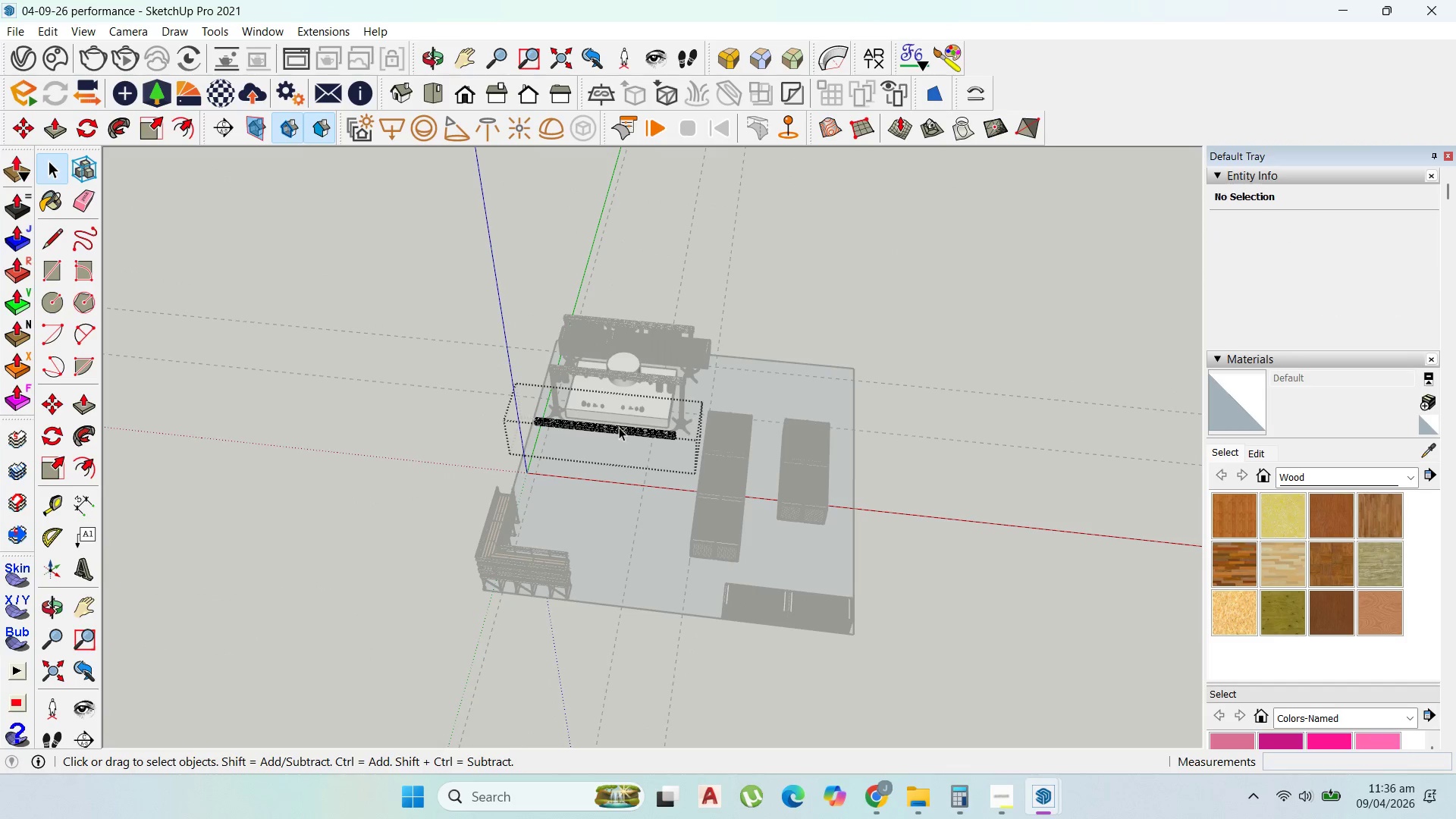 
key(Escape)
 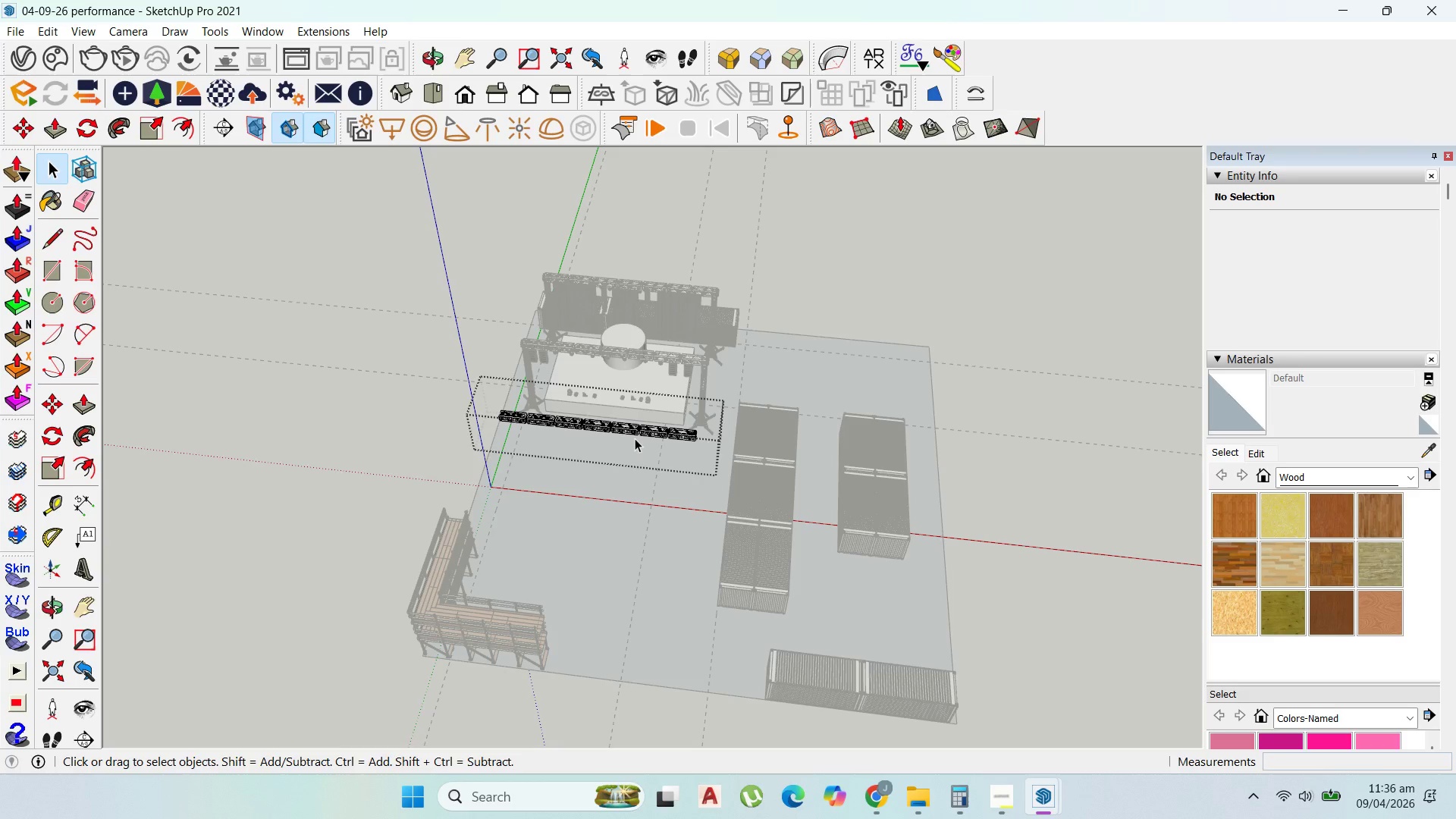 
scroll: coordinate [633, 438], scroll_direction: up, amount: 6.0
 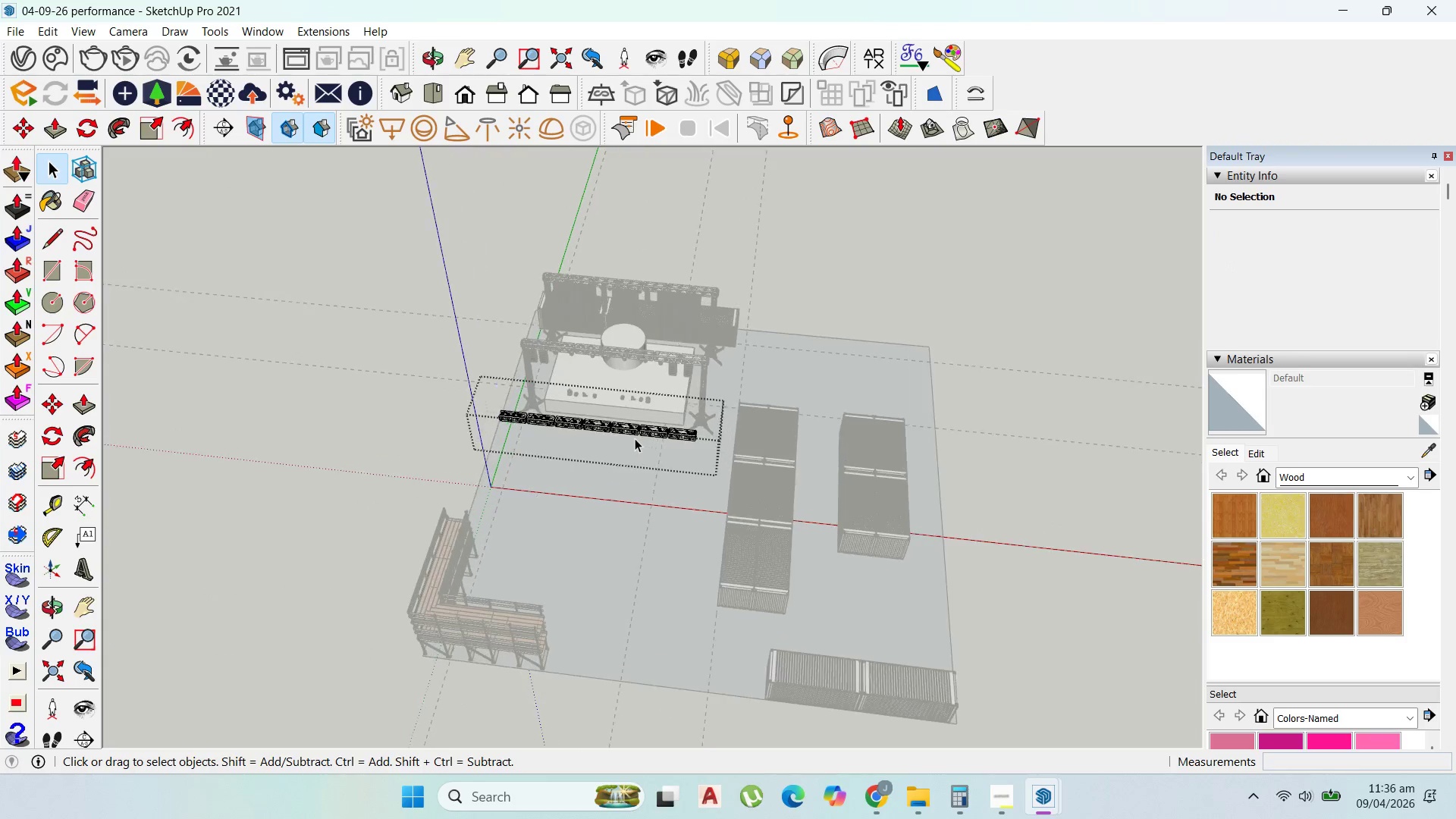 
key(Escape)
 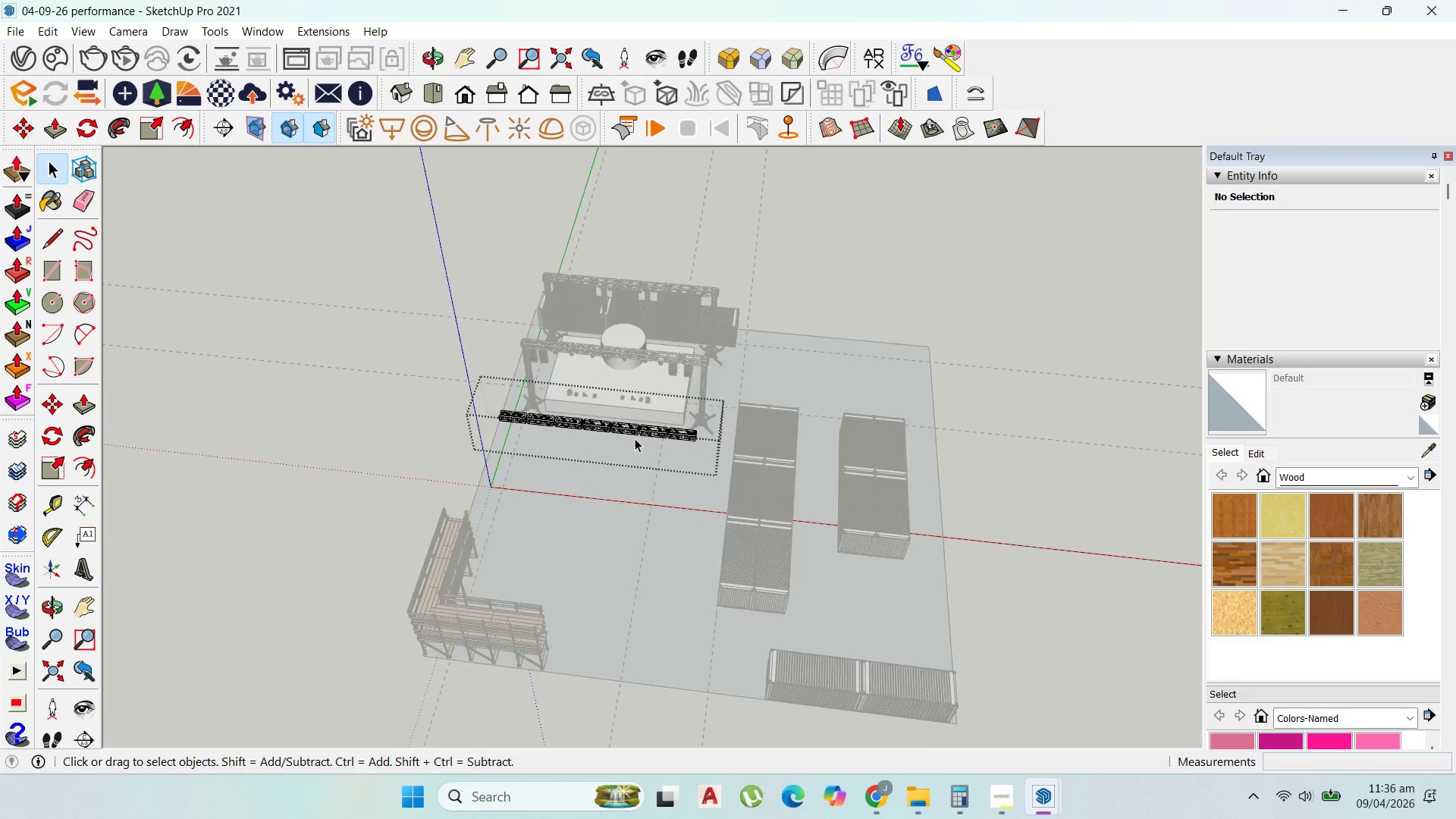 
key(Escape)
 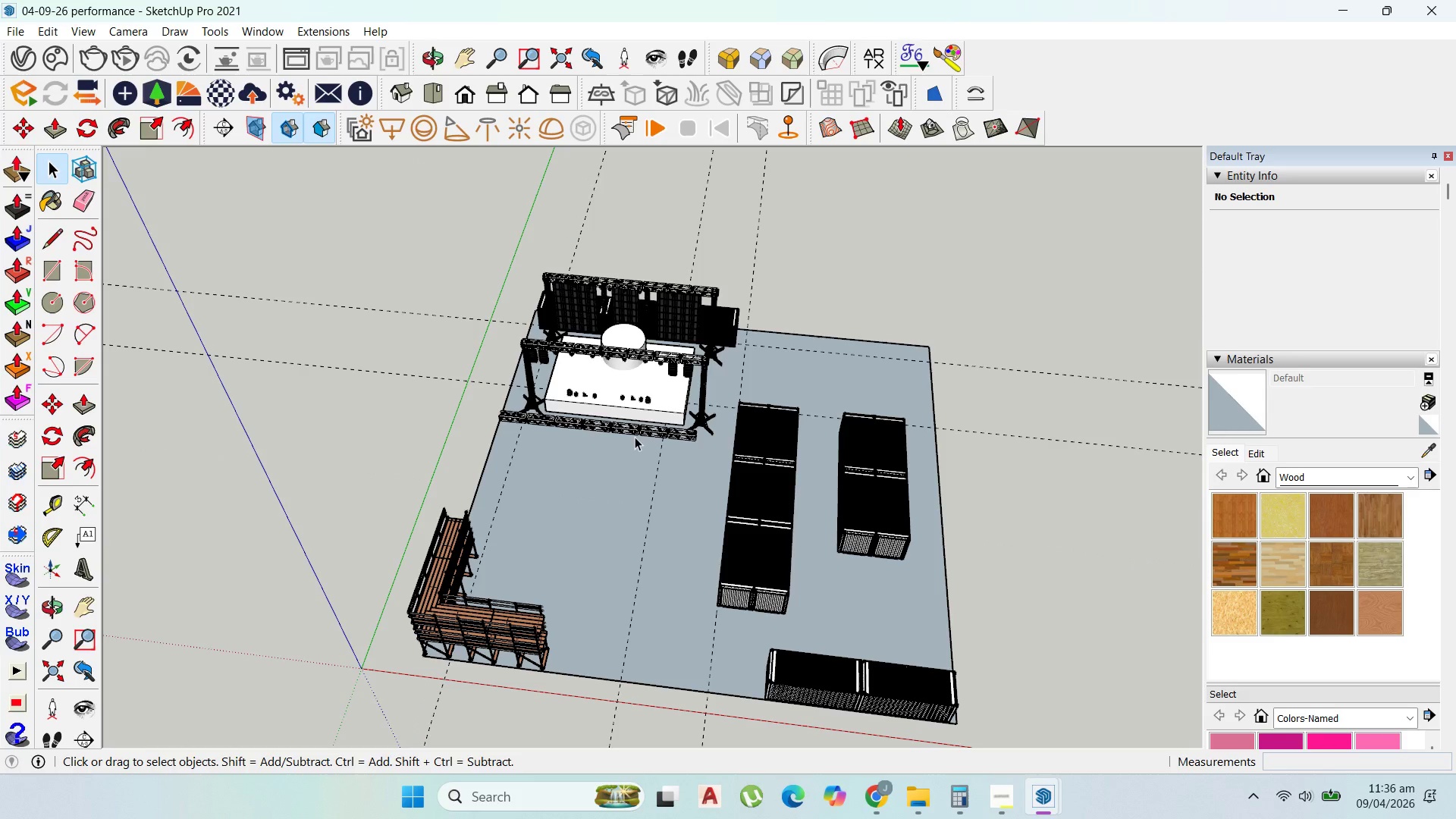 
left_click([639, 434])
 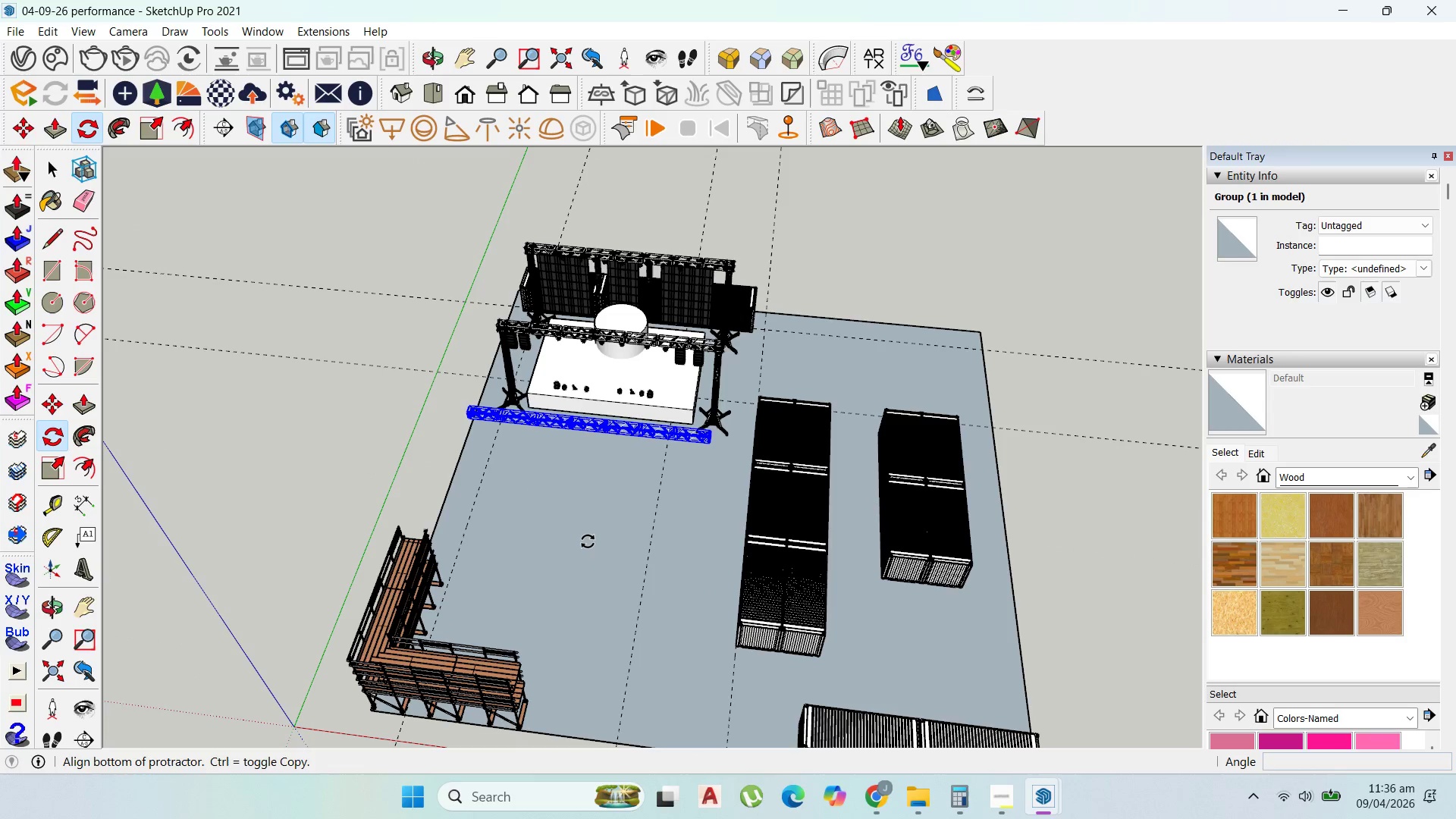 
scroll: coordinate [639, 434], scroll_direction: up, amount: 3.0
 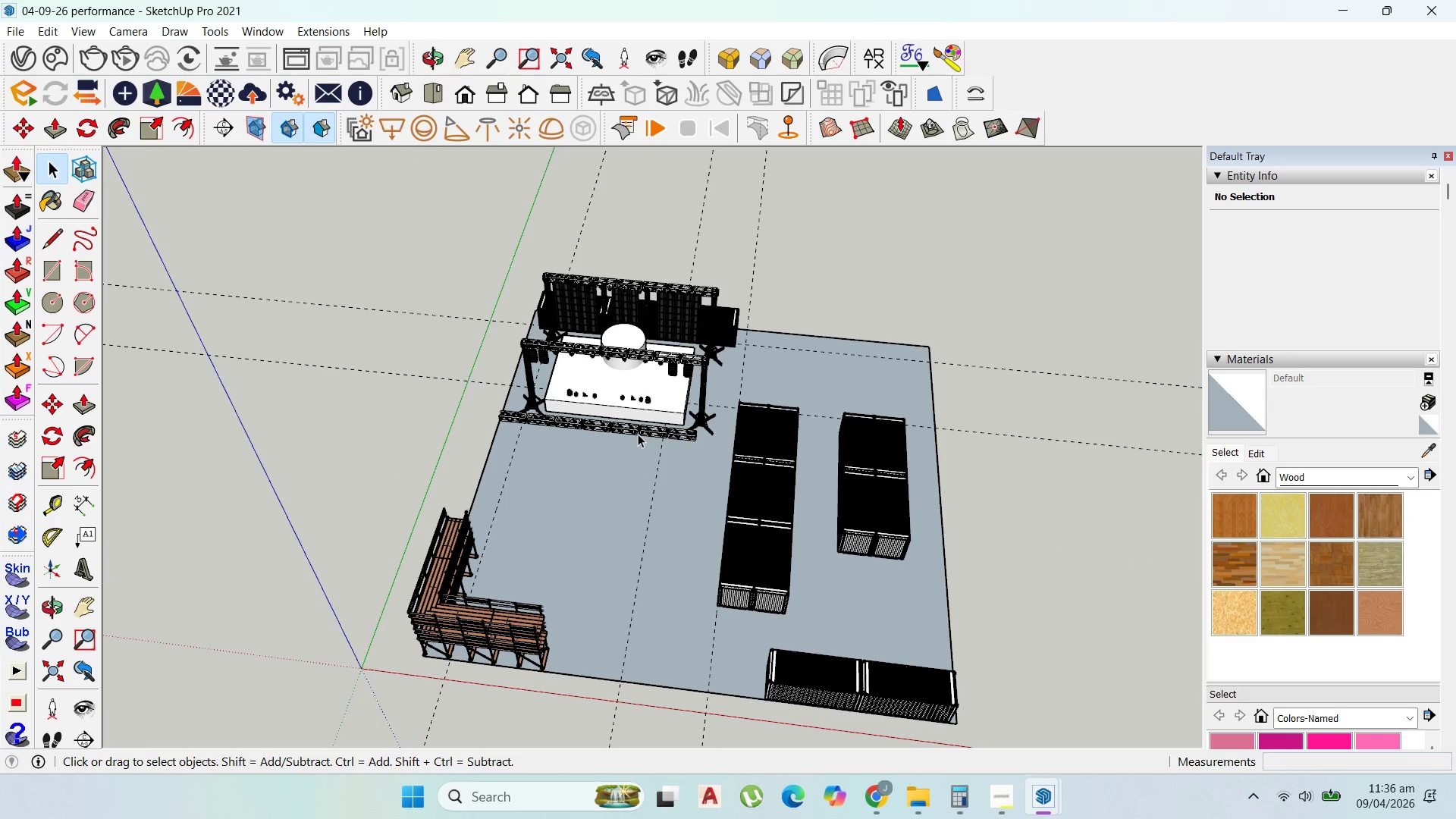 
left_click([601, 544])
 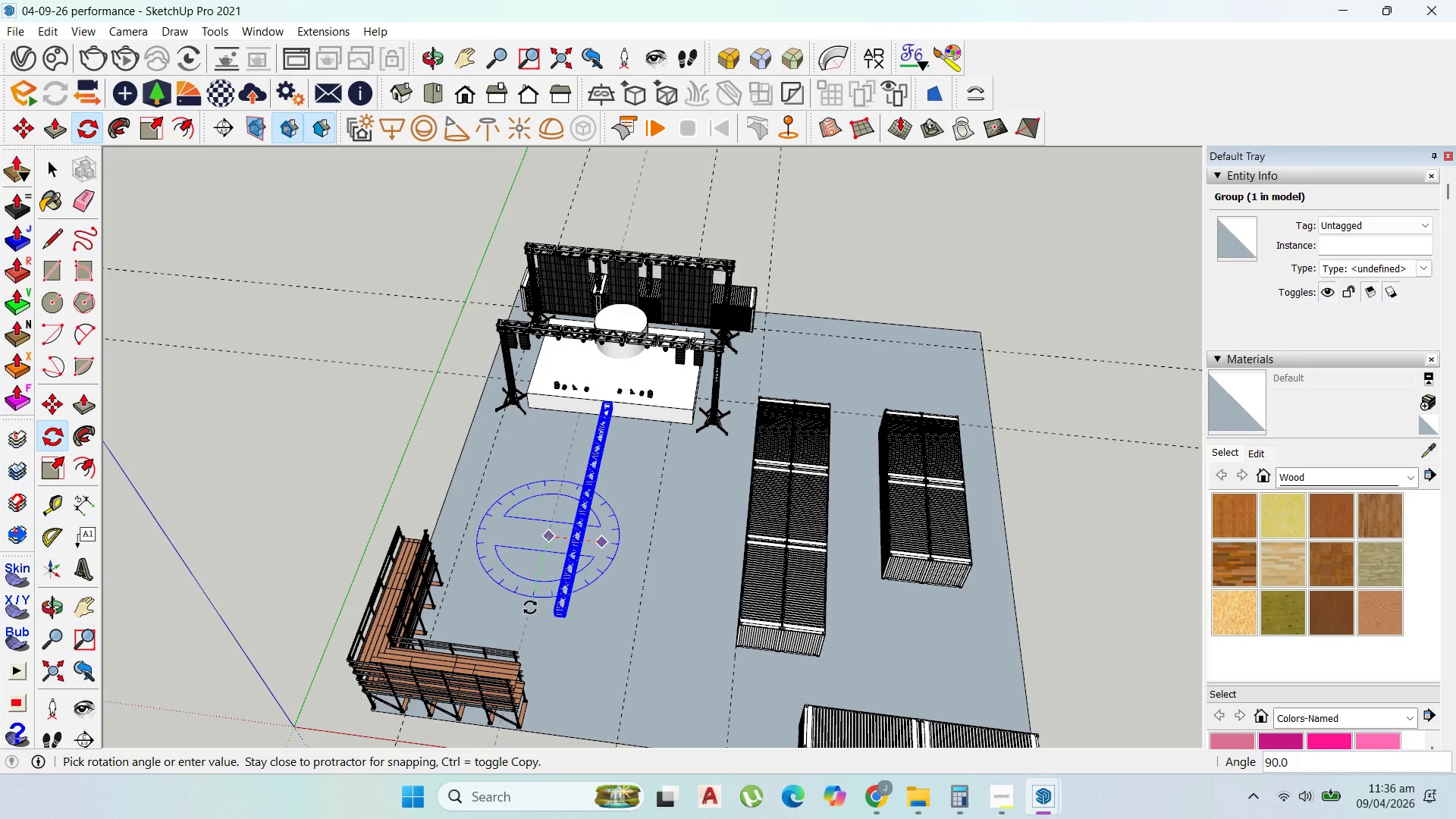 
left_click([530, 607])
 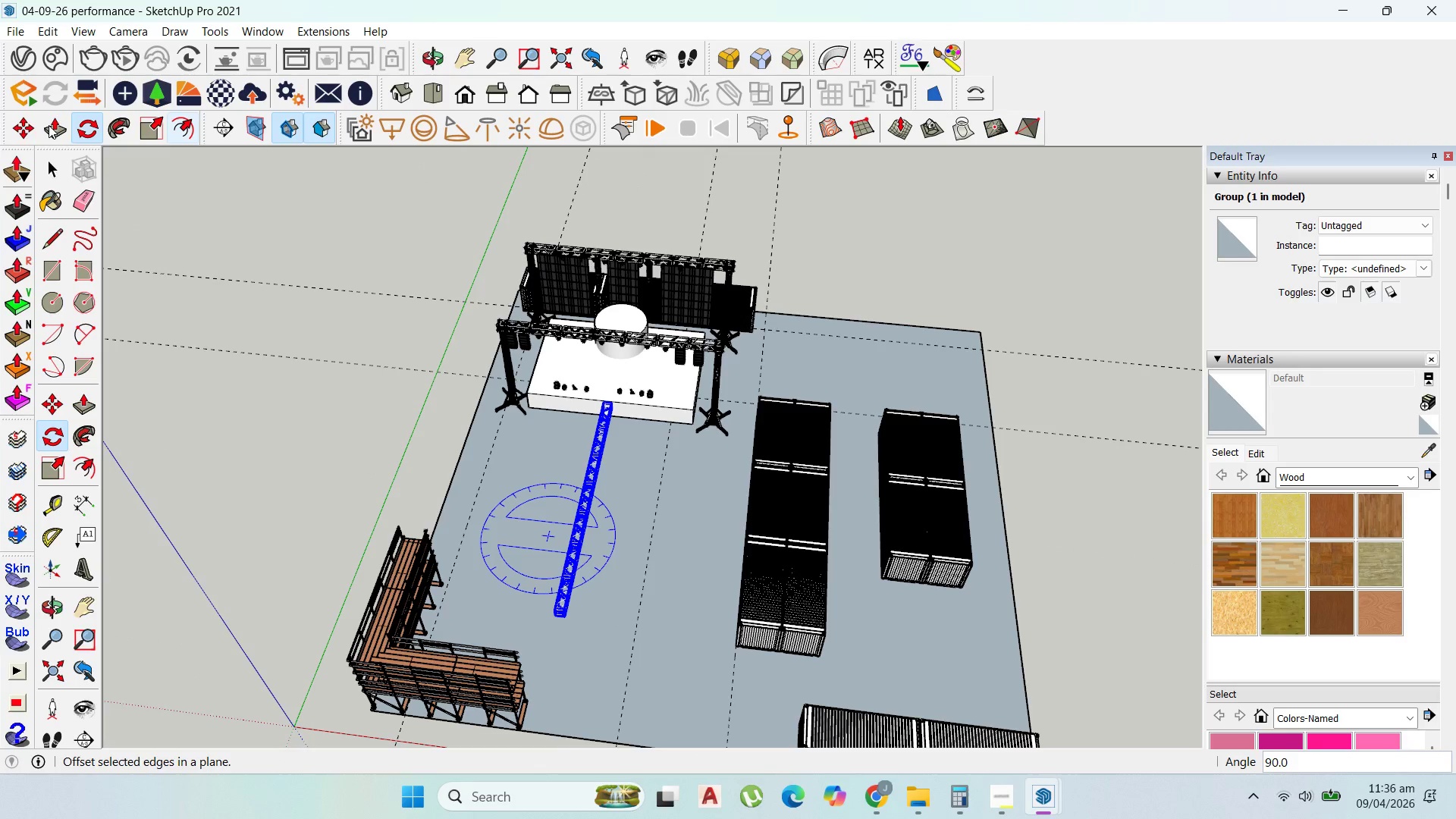 
left_click([24, 124])
 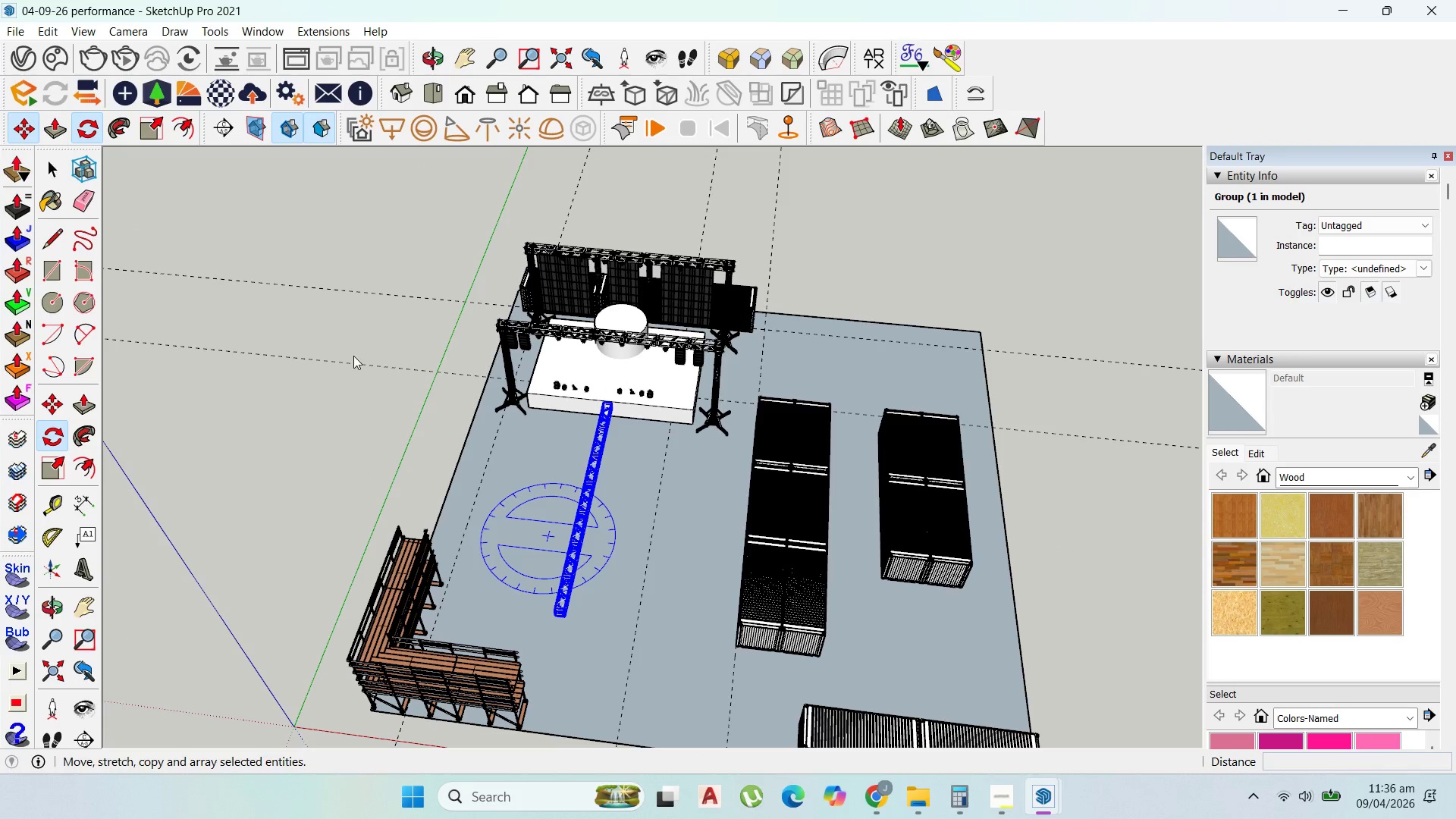 
scroll: coordinate [432, 464], scroll_direction: up, amount: 16.0
 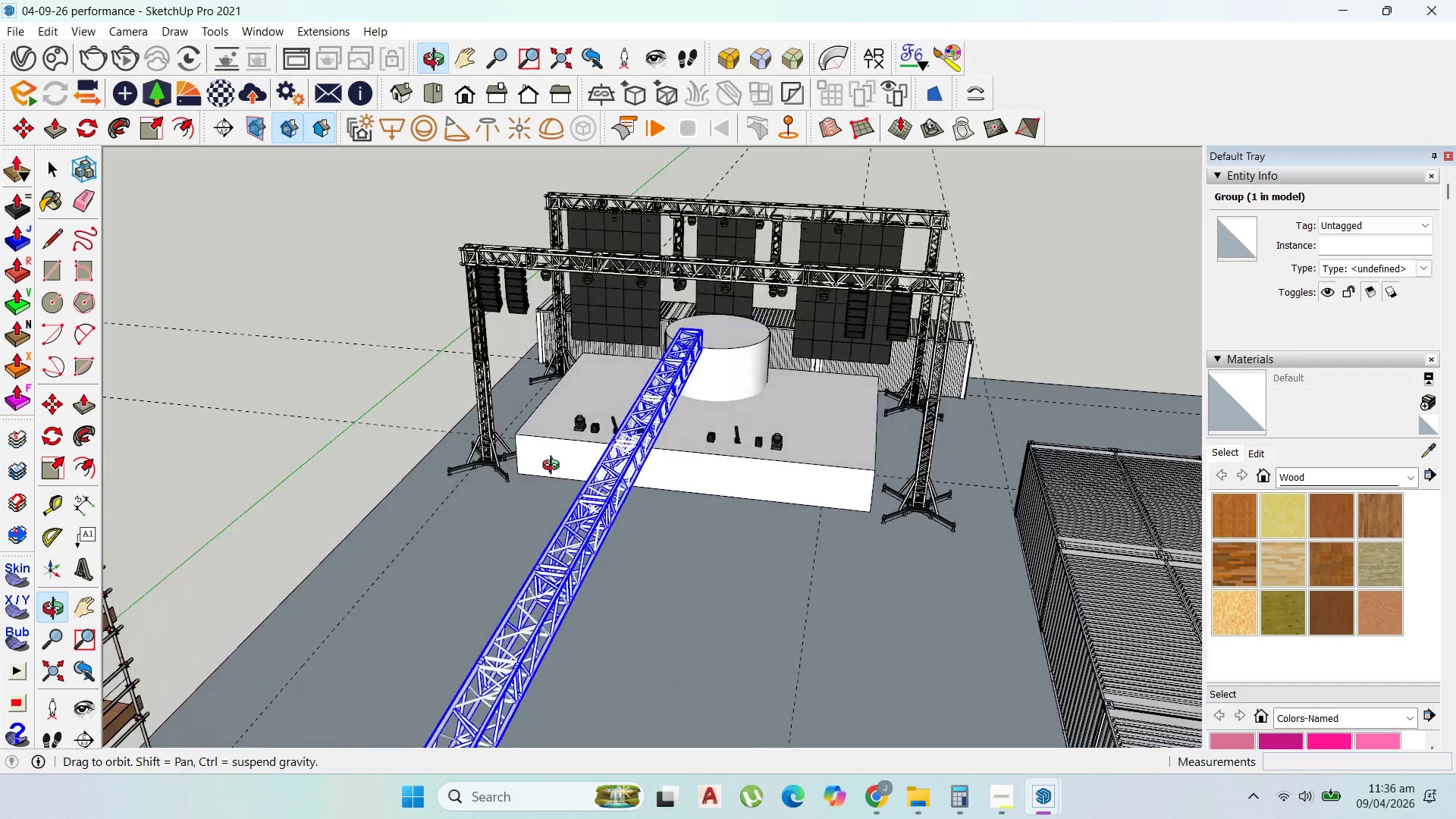 
scroll: coordinate [630, 178], scroll_direction: down, amount: 2.0
 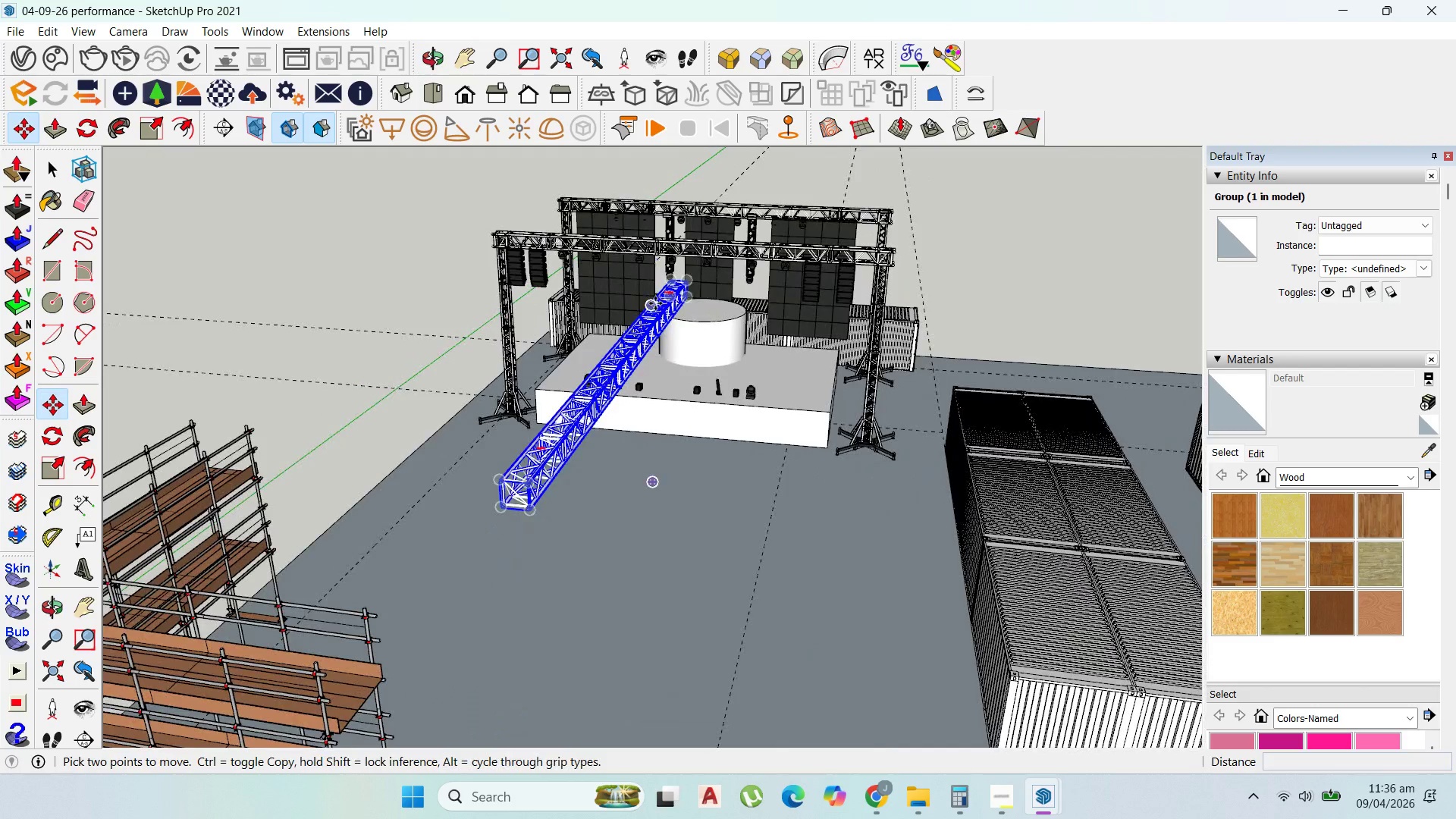 
scroll: coordinate [649, 294], scroll_direction: up, amount: 3.0
 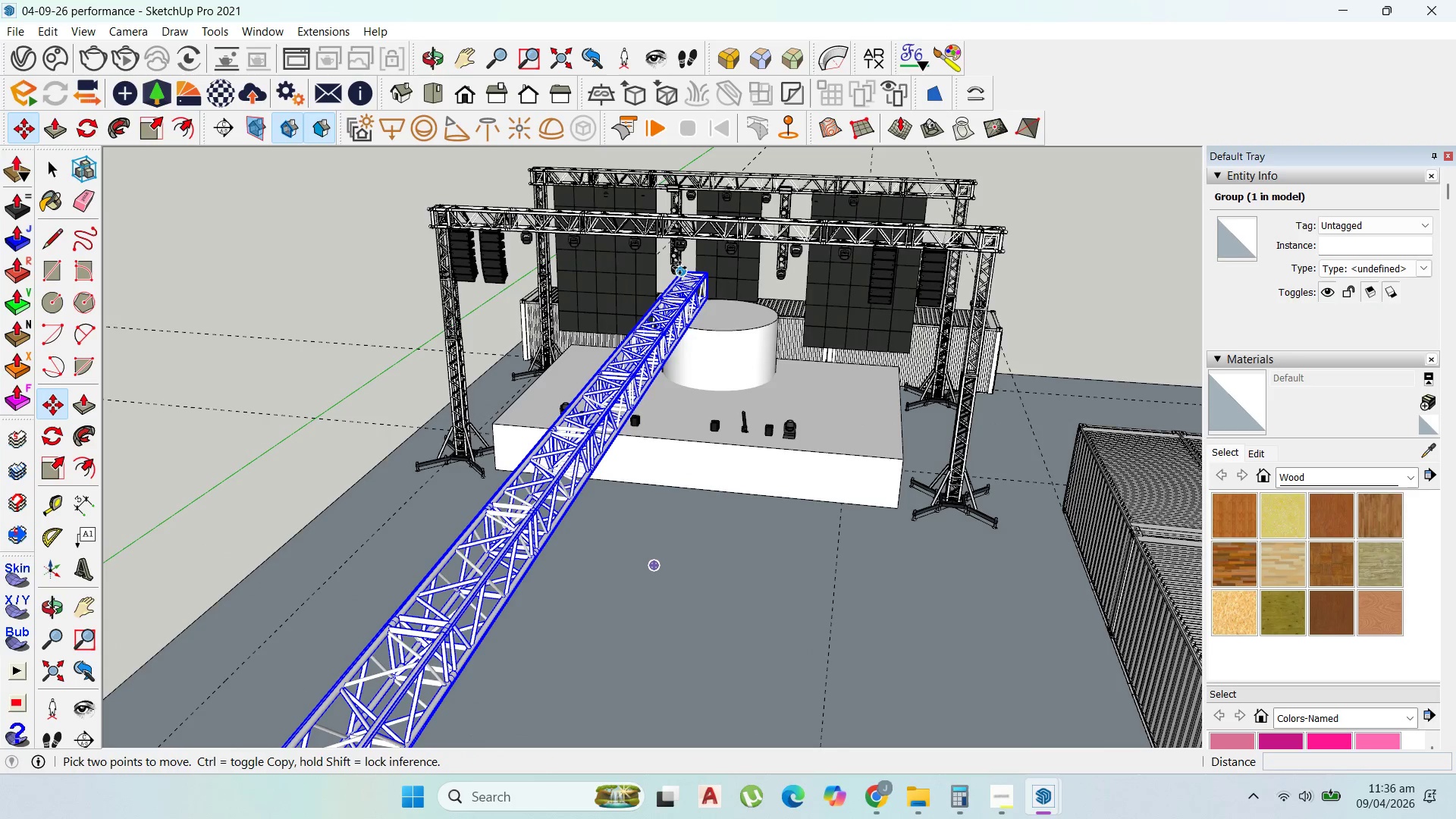 
left_click([679, 268])
 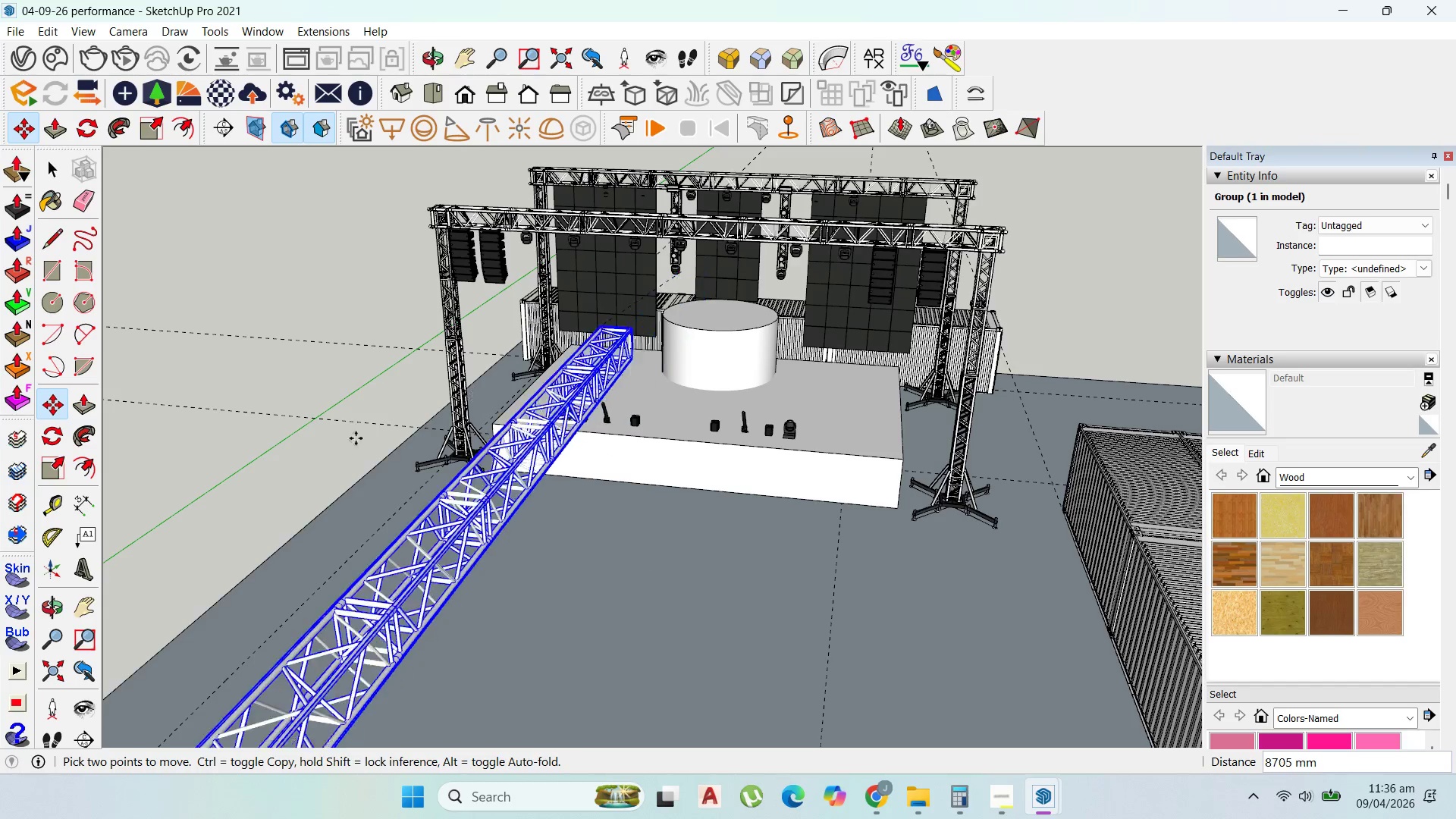 
scroll: coordinate [315, 442], scroll_direction: down, amount: 10.0
 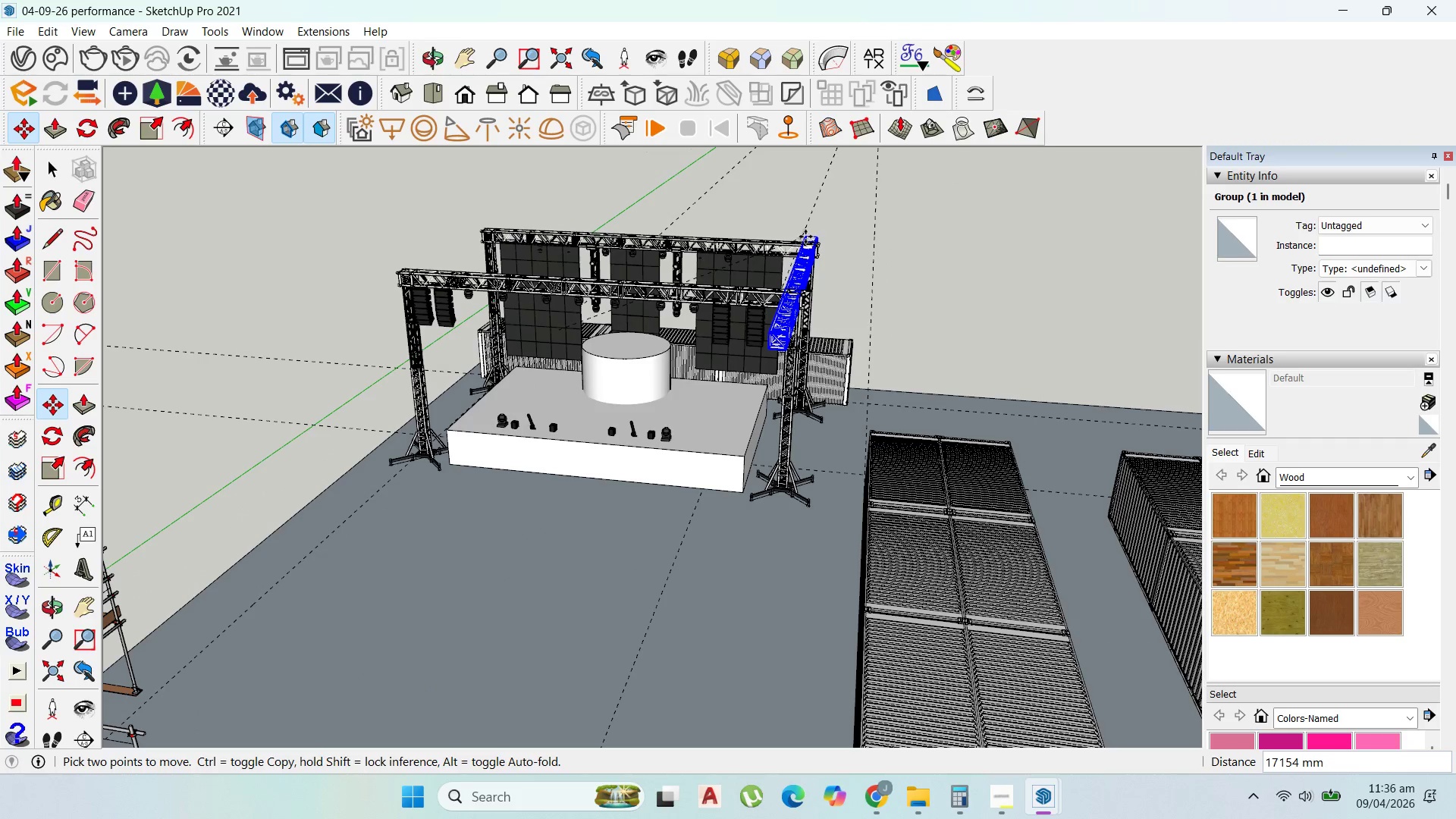 
wait(5.19)
 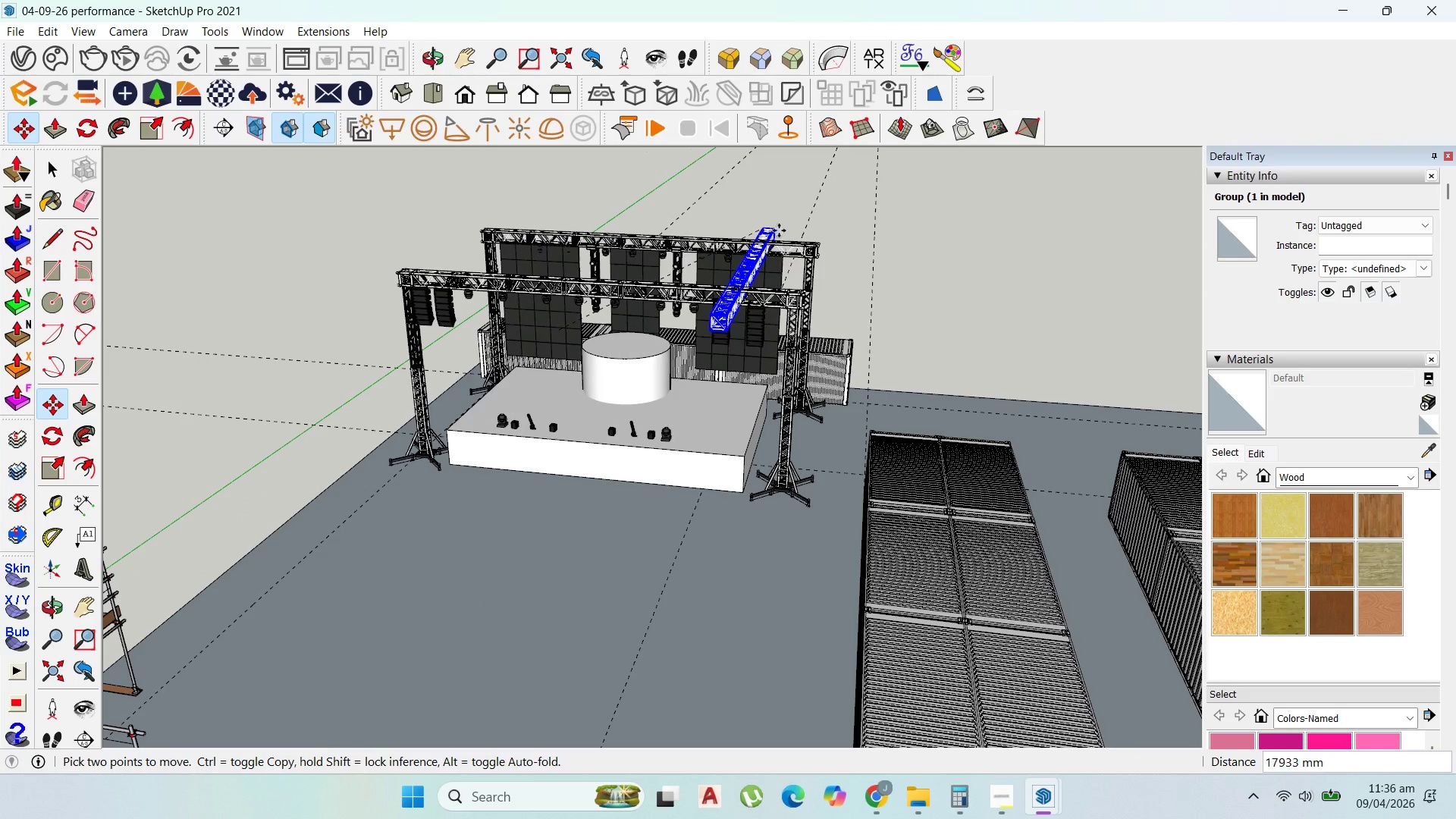 
scroll: coordinate [808, 242], scroll_direction: up, amount: 7.0
 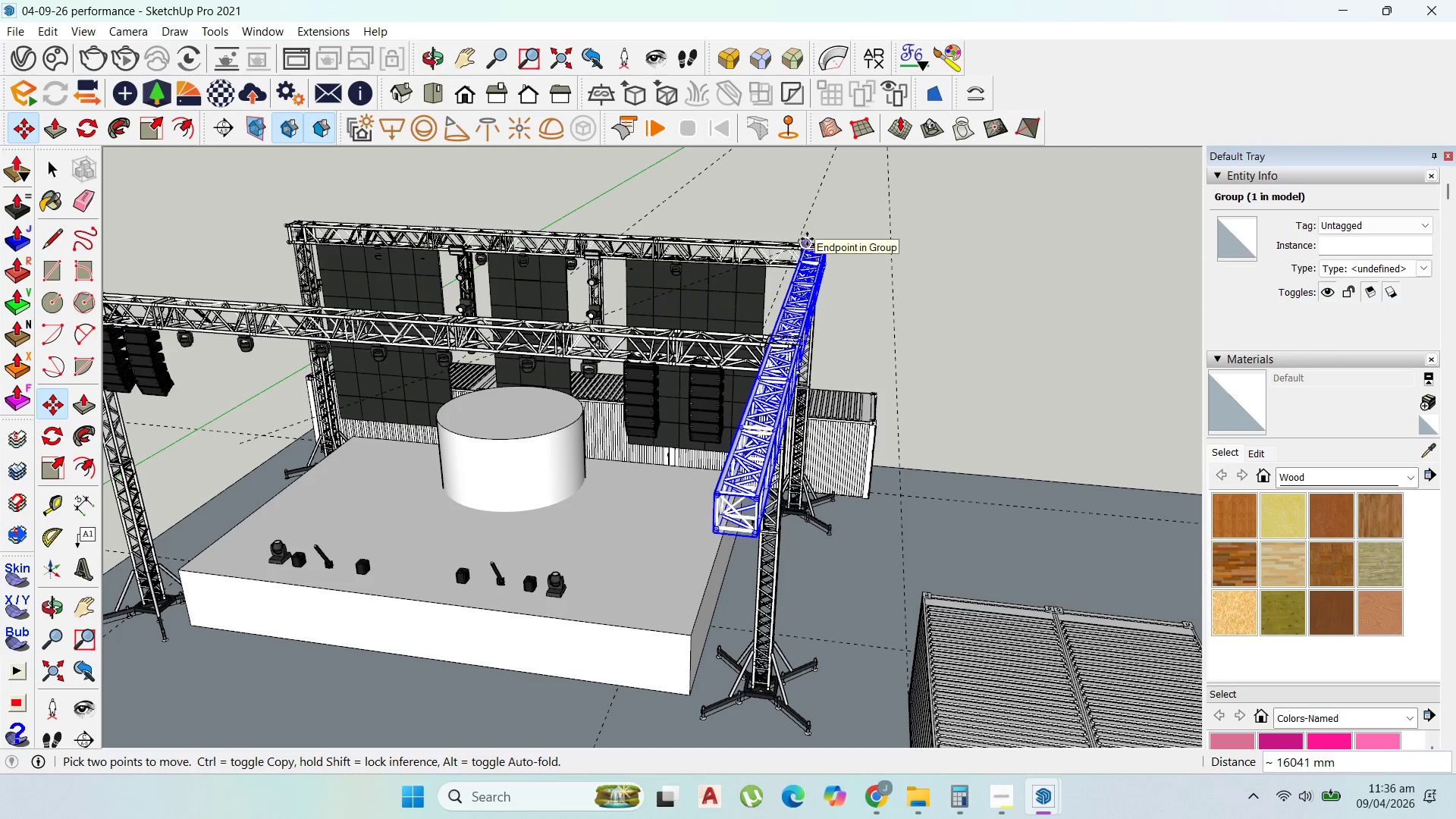 
left_click([807, 239])
 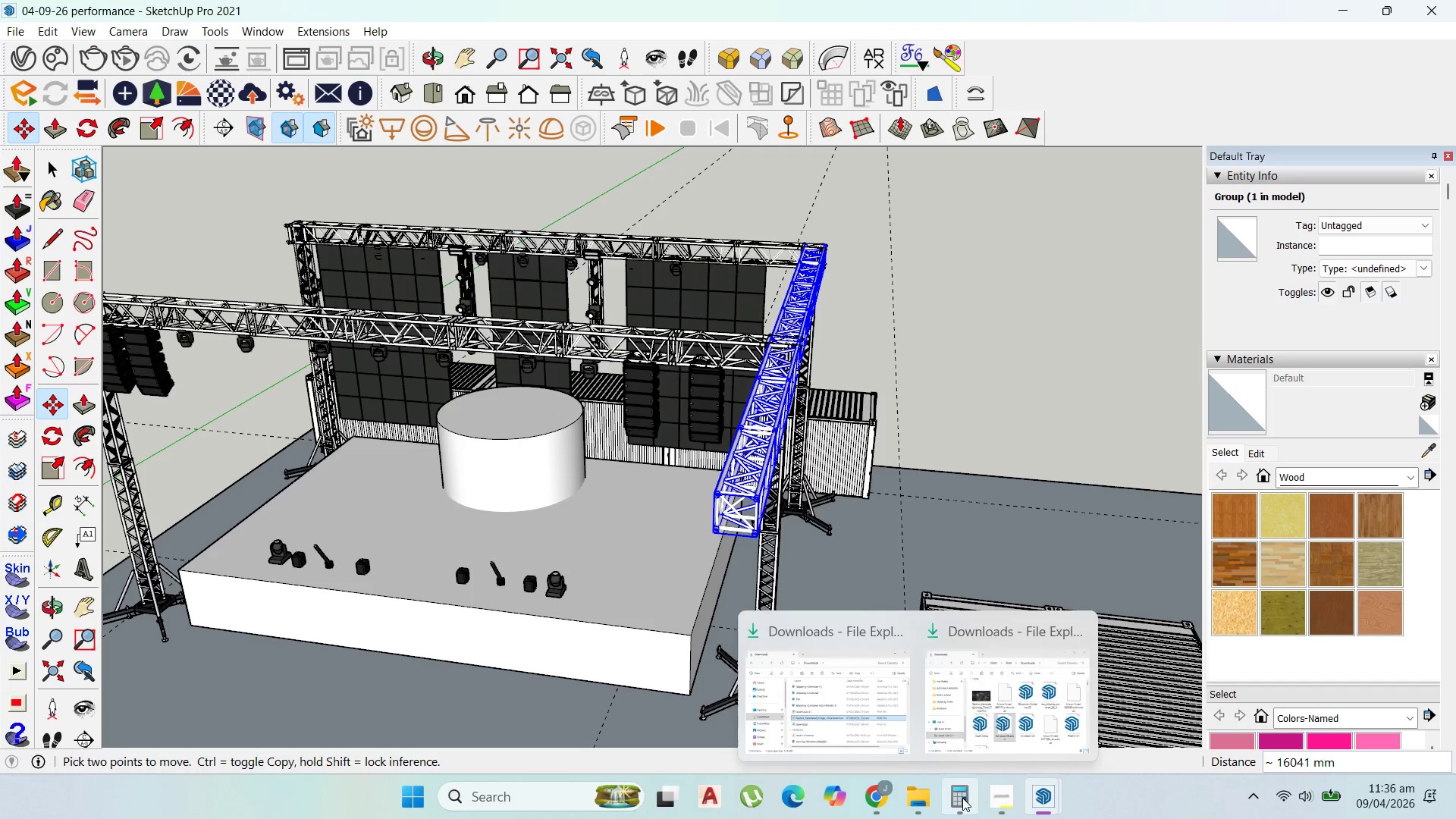 
left_click([984, 794])